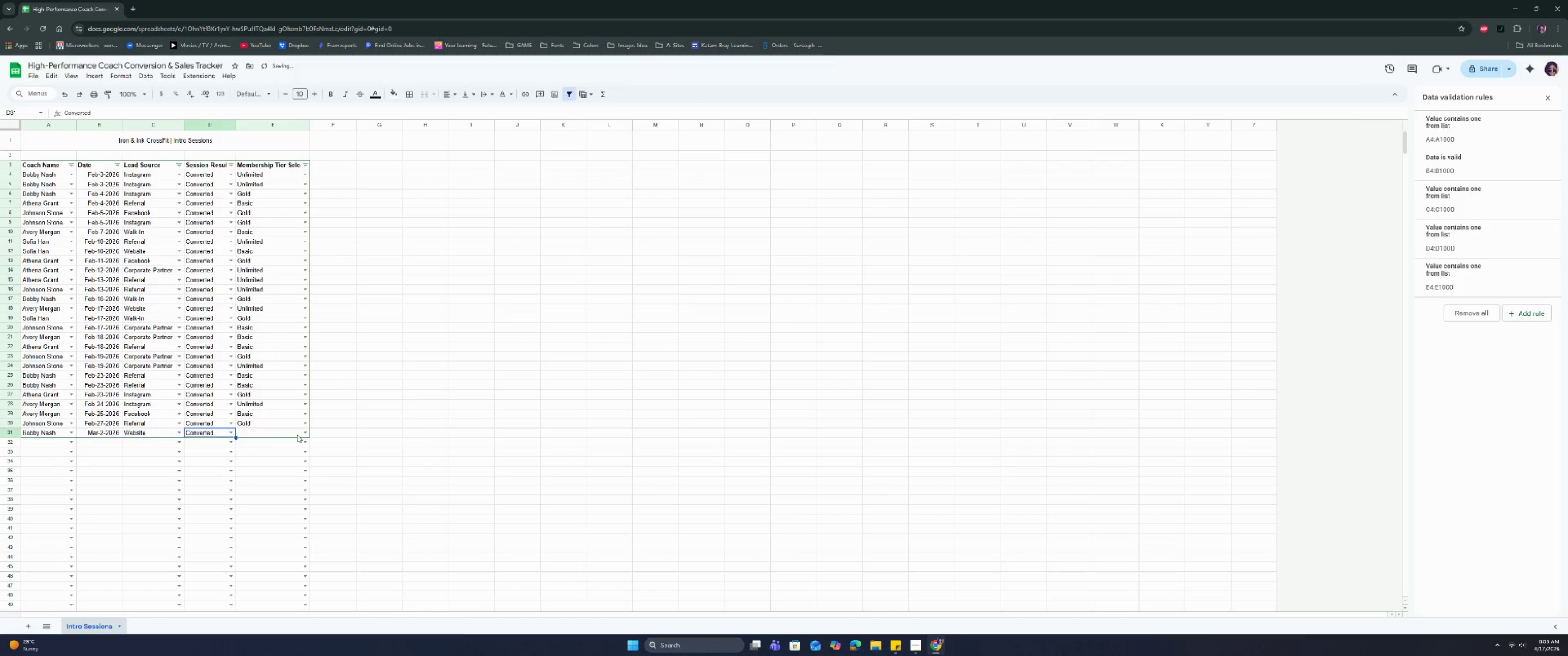 
mouse_move([299, 444])
 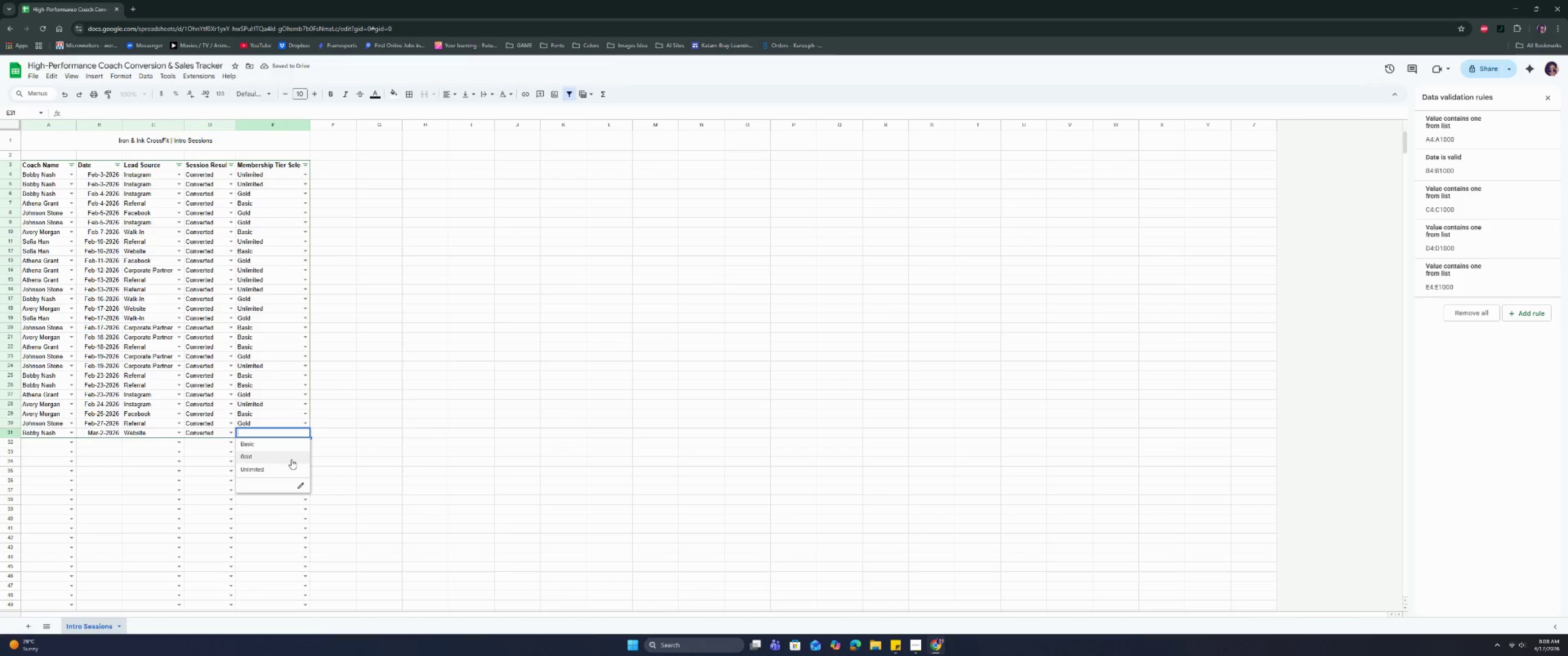 
left_click([291, 459])
 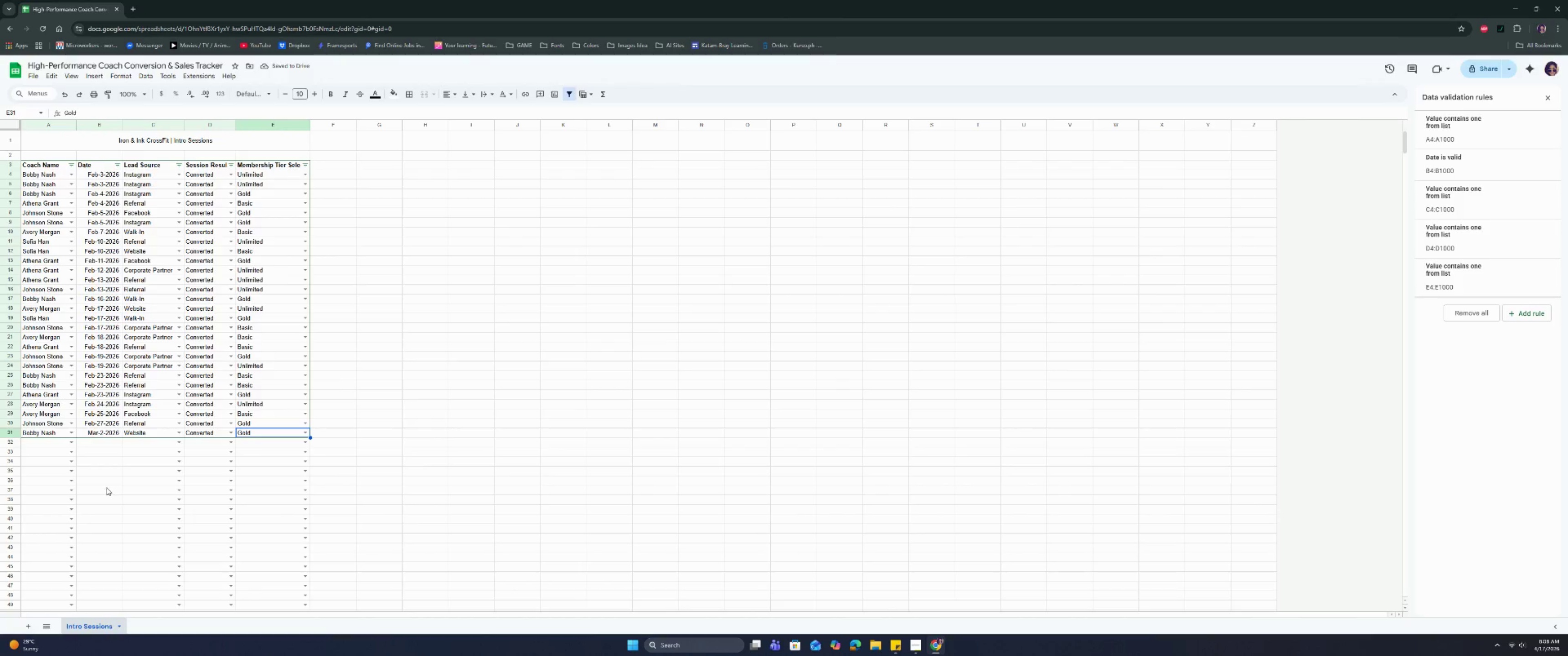 
left_click([67, 446])
 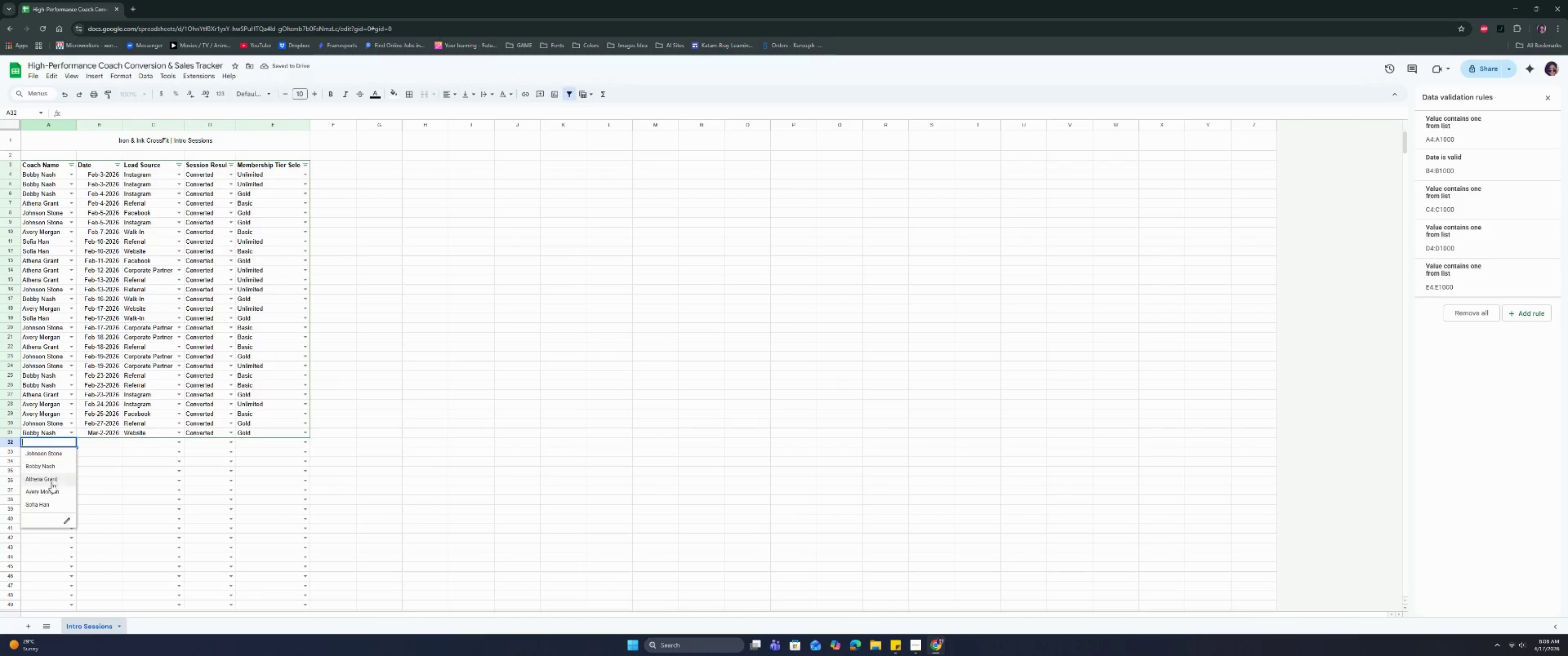 
left_click([49, 490])
 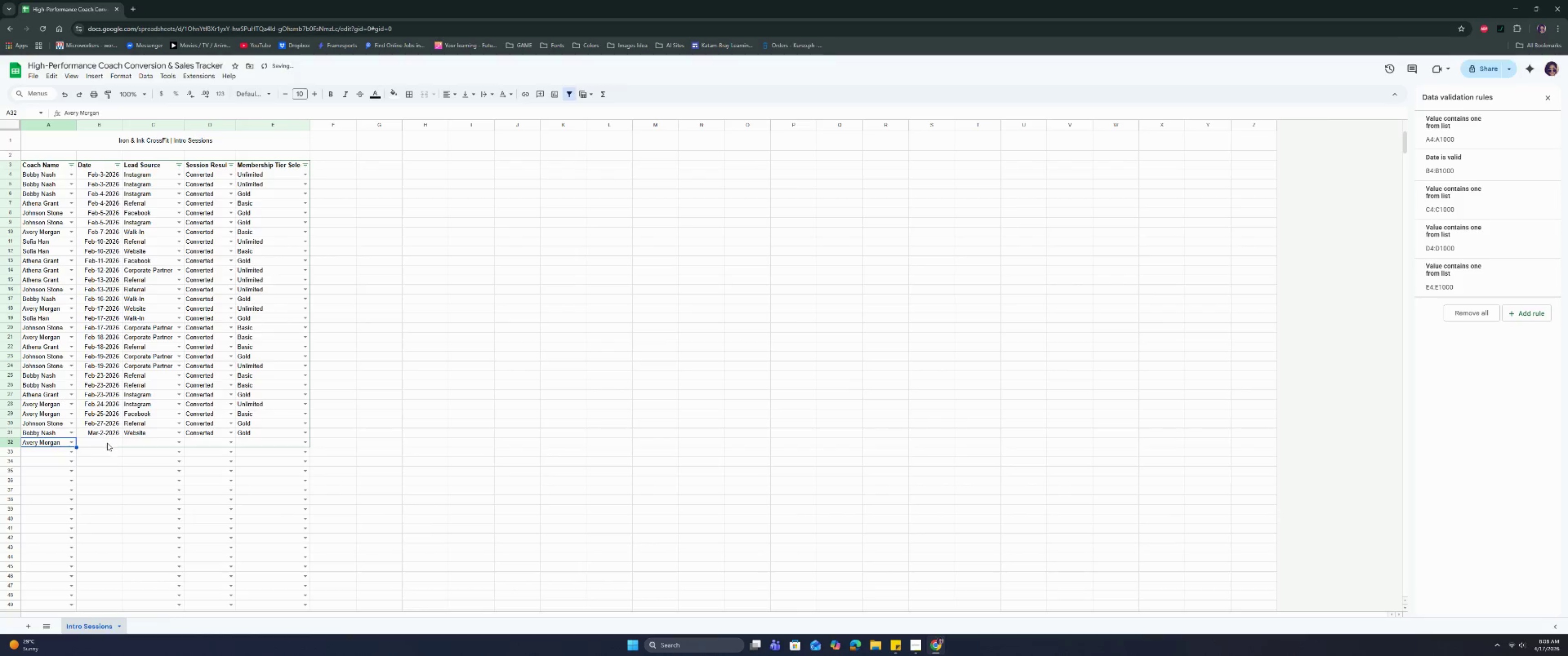 
double_click([107, 443])
 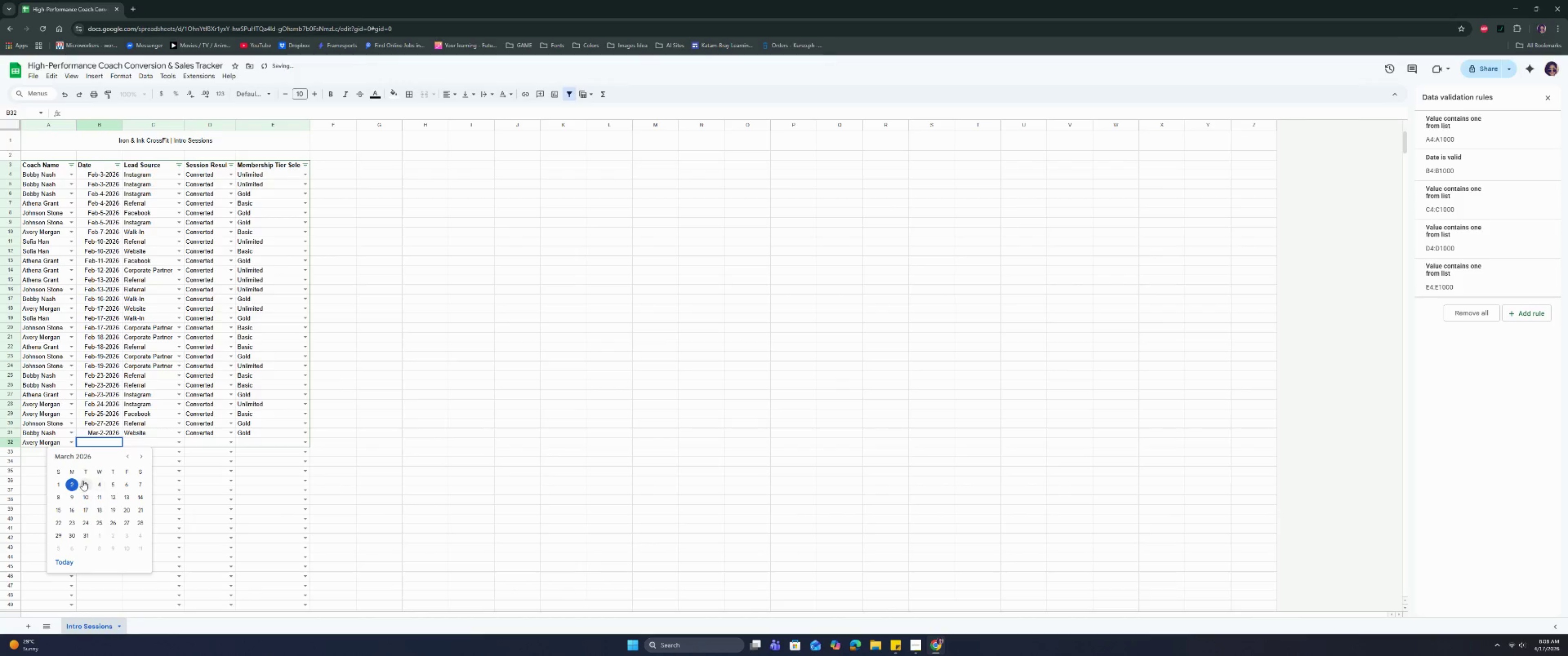 
left_click([74, 484])
 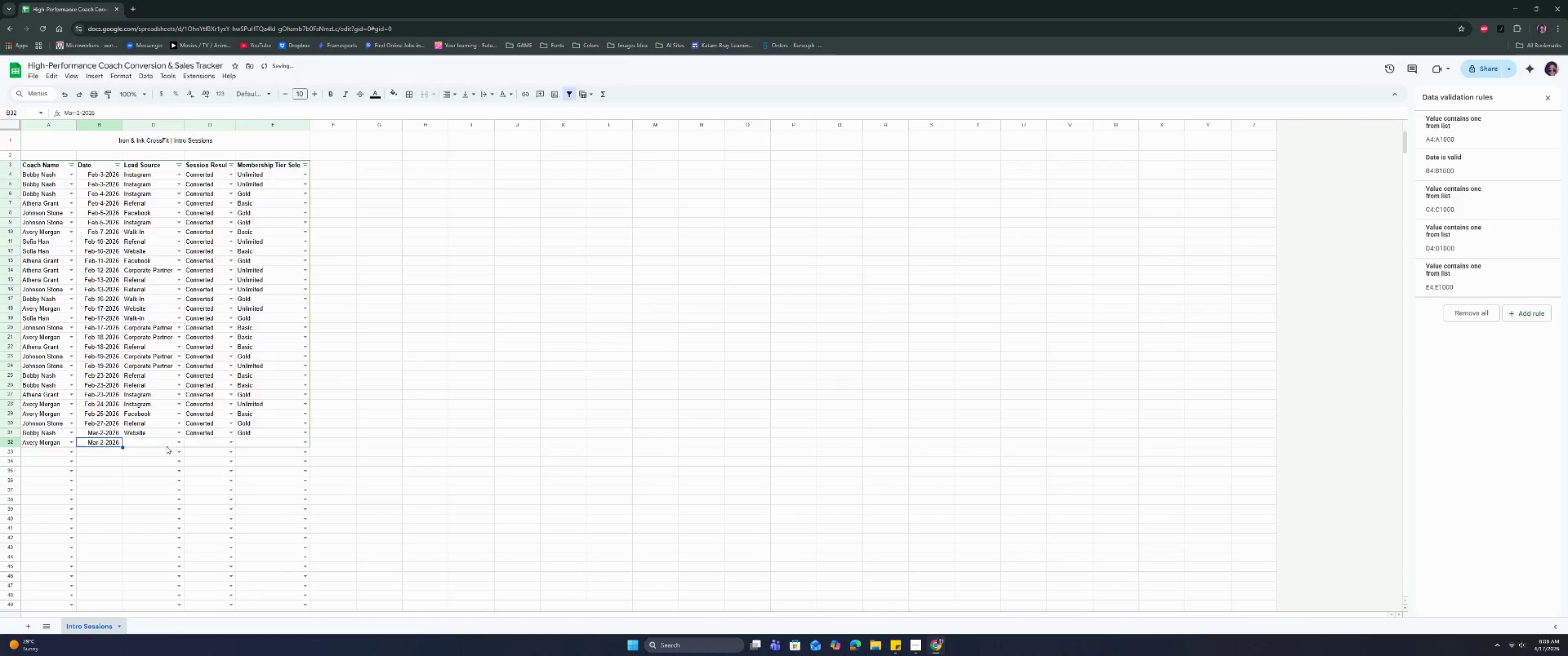 
mouse_move([166, 448])
 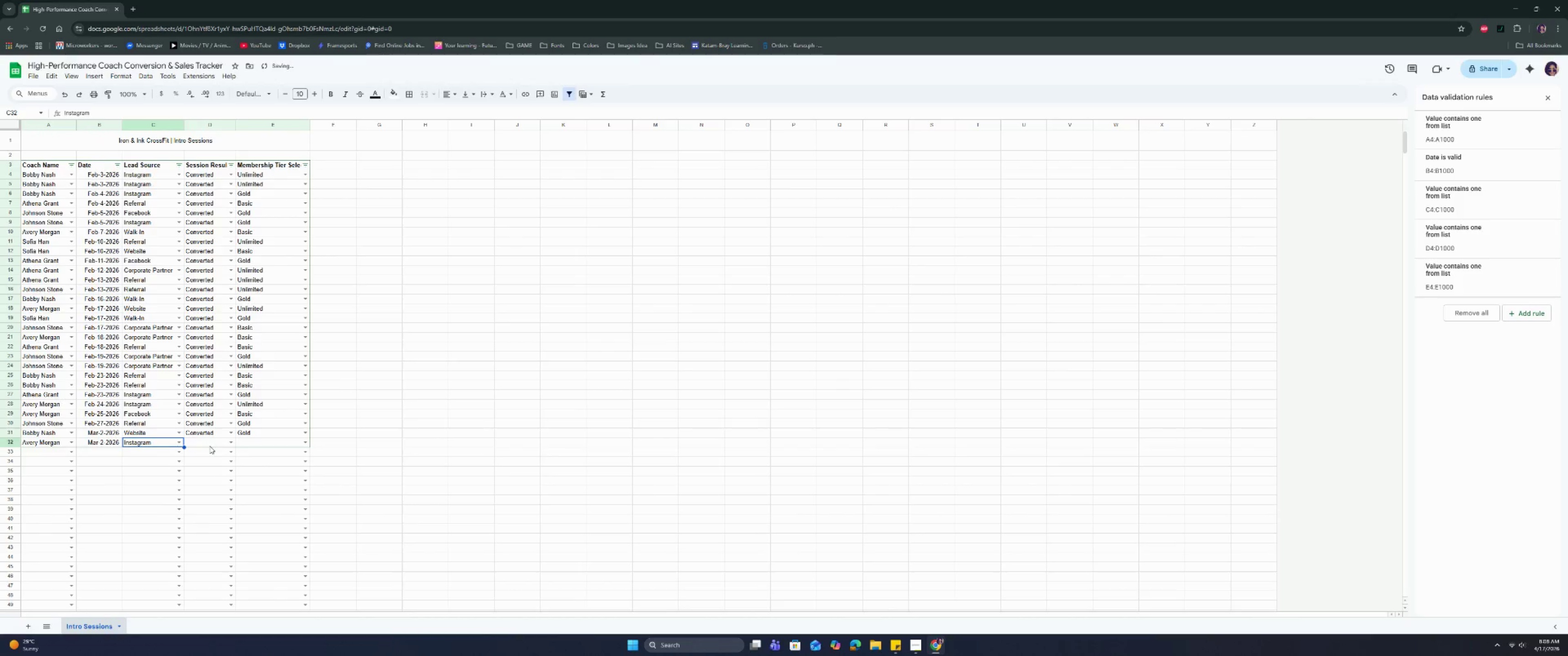 
left_click([228, 443])
 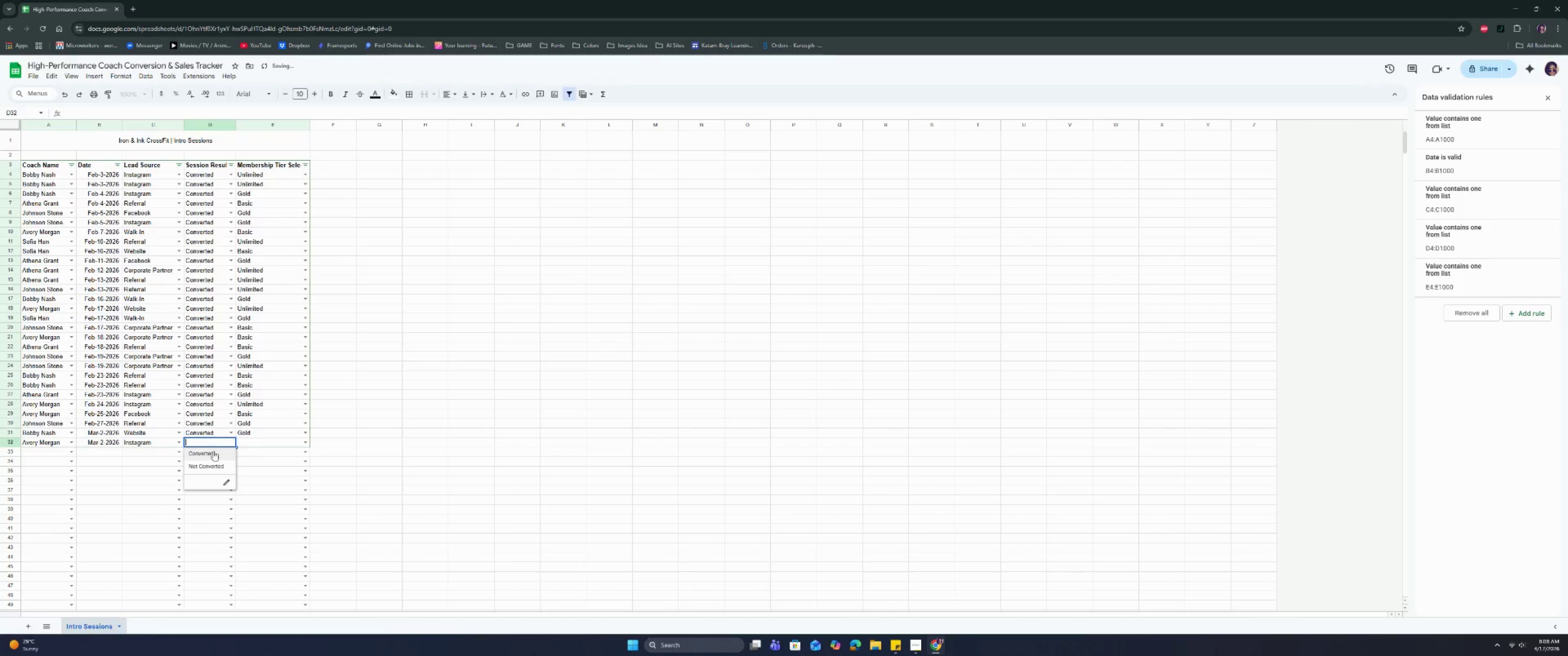 
left_click([212, 454])
 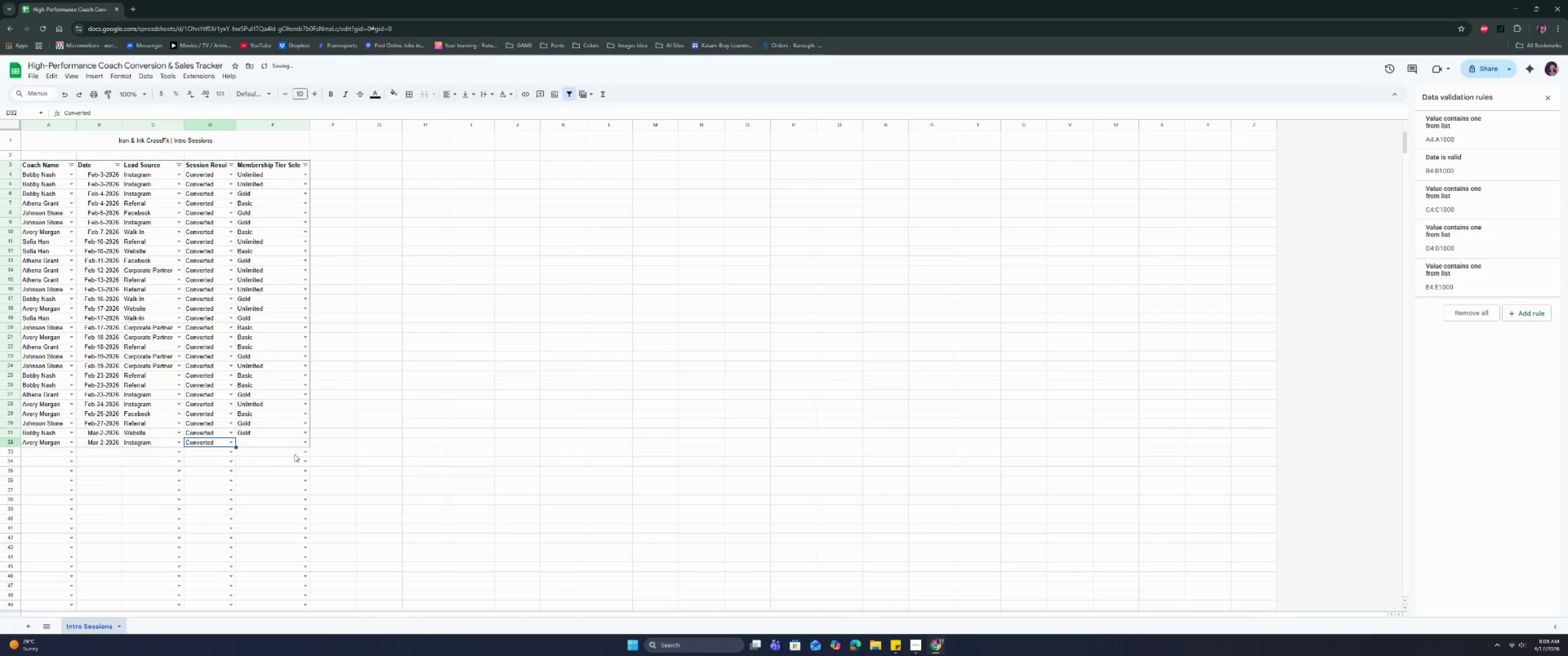 
left_click([302, 441])
 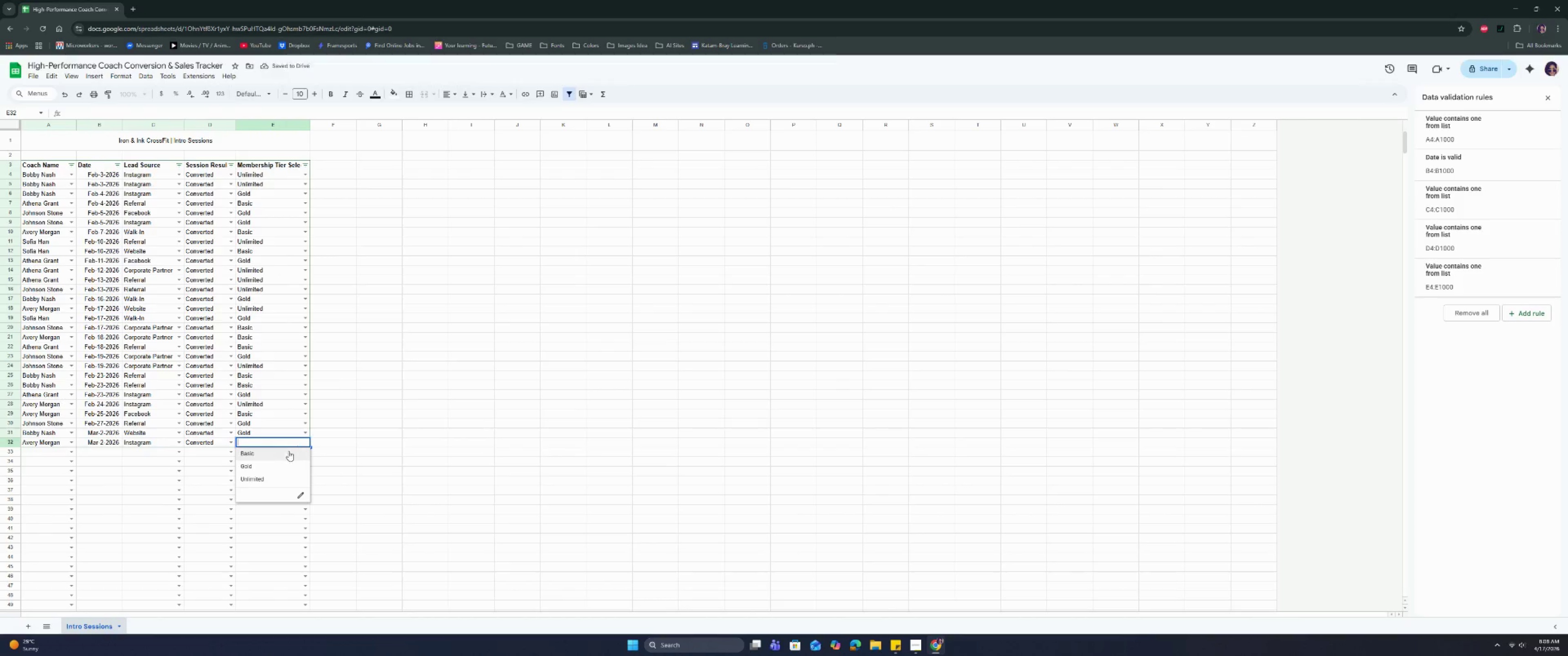 
left_click([287, 454])
 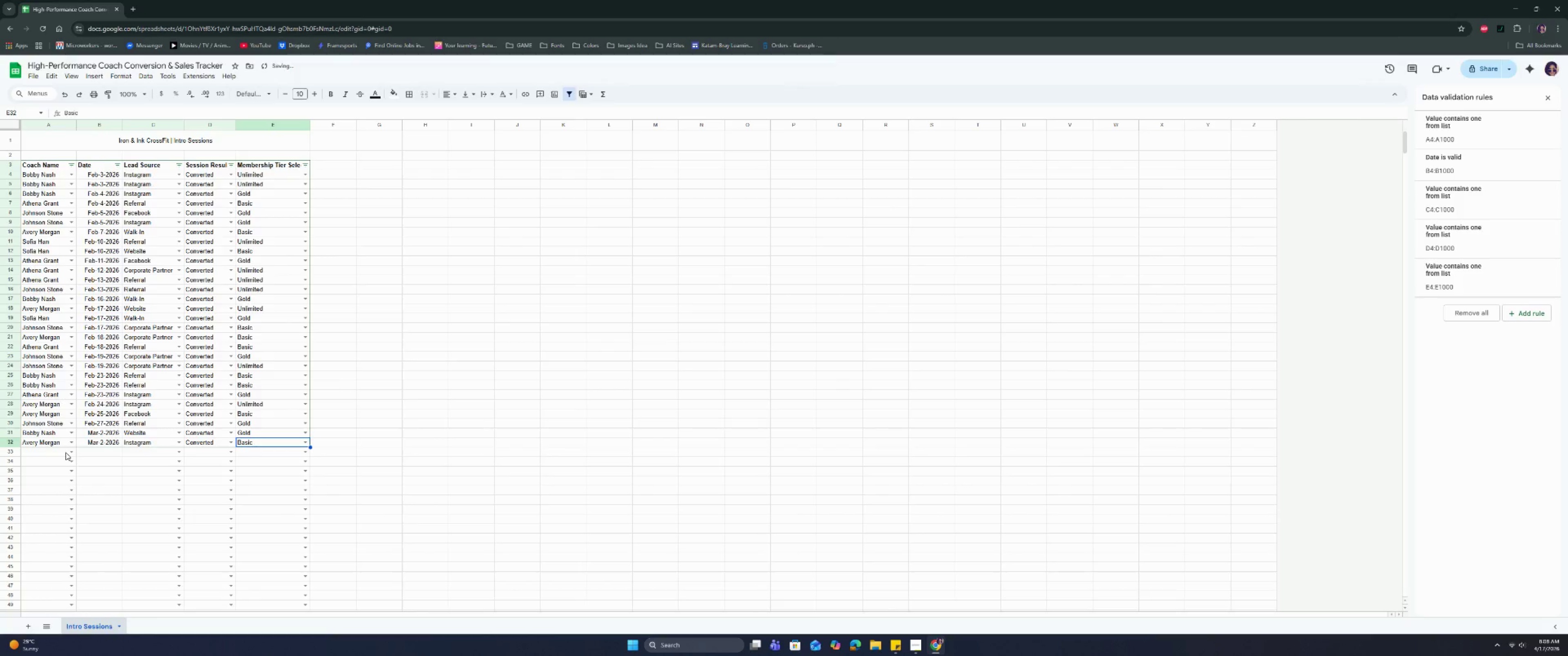 
left_click([69, 452])
 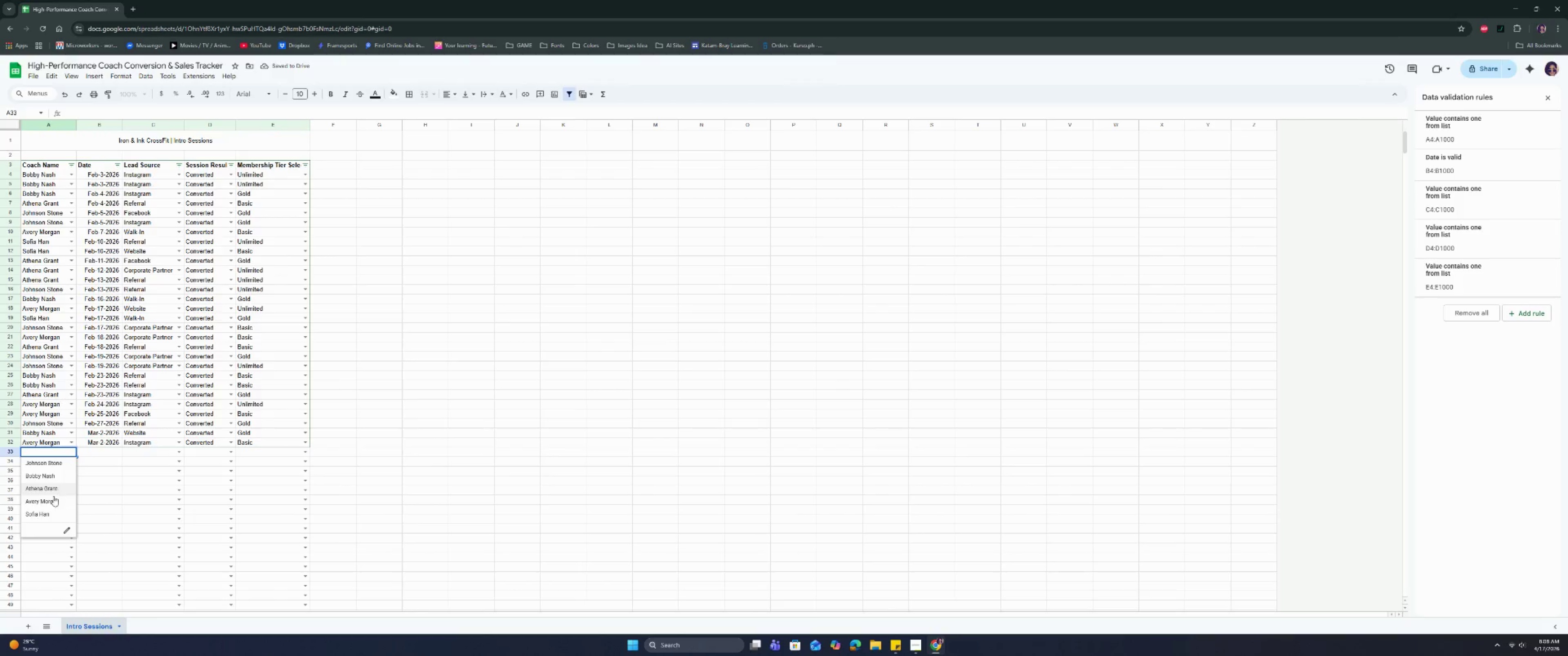 
left_click([42, 517])
 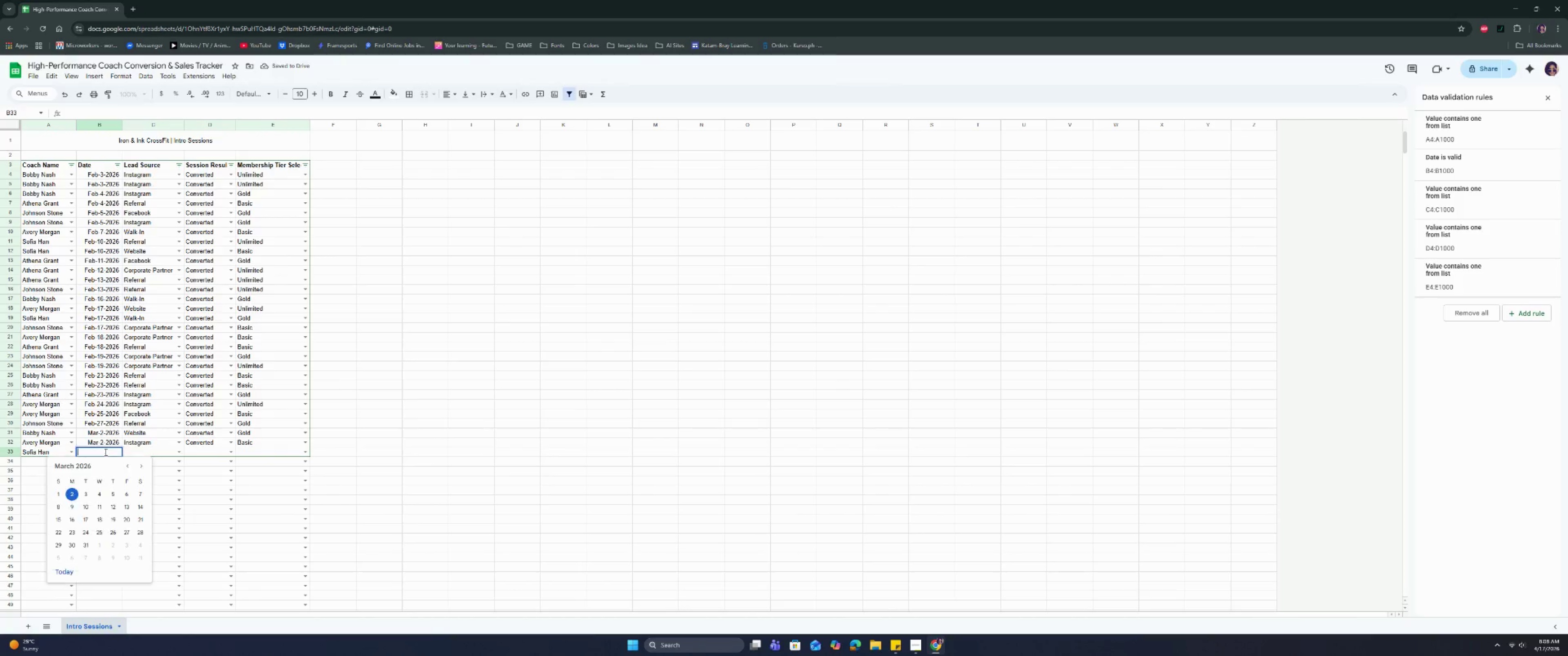 
left_click([77, 493])
 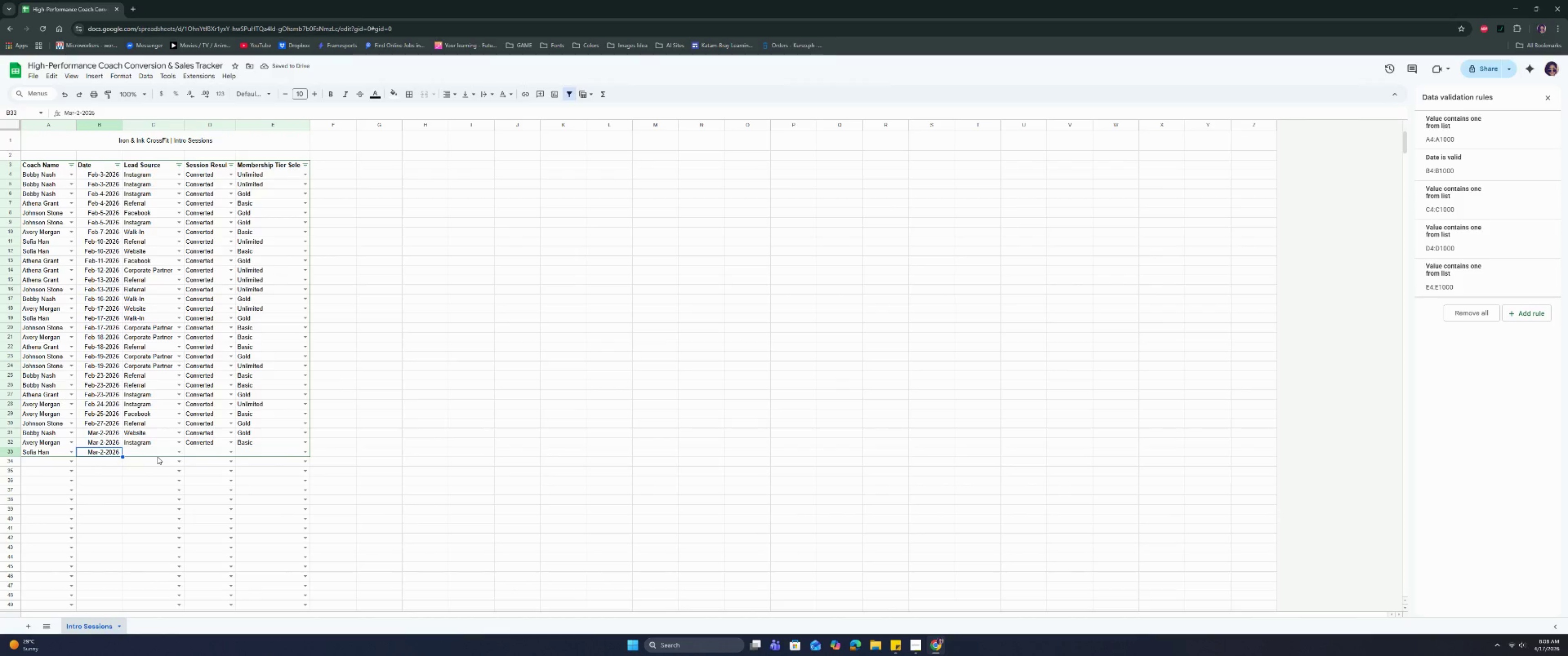 
wait(6.22)
 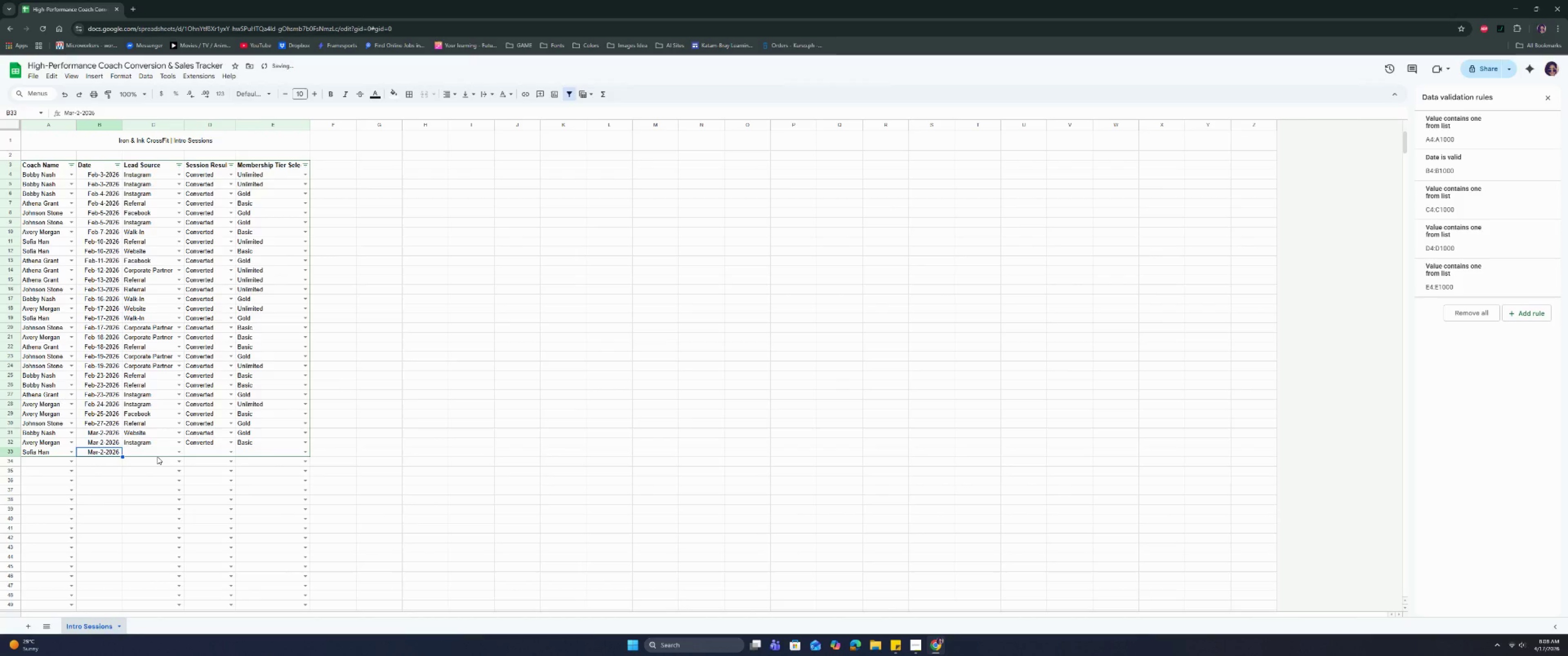 
left_click([175, 452])
 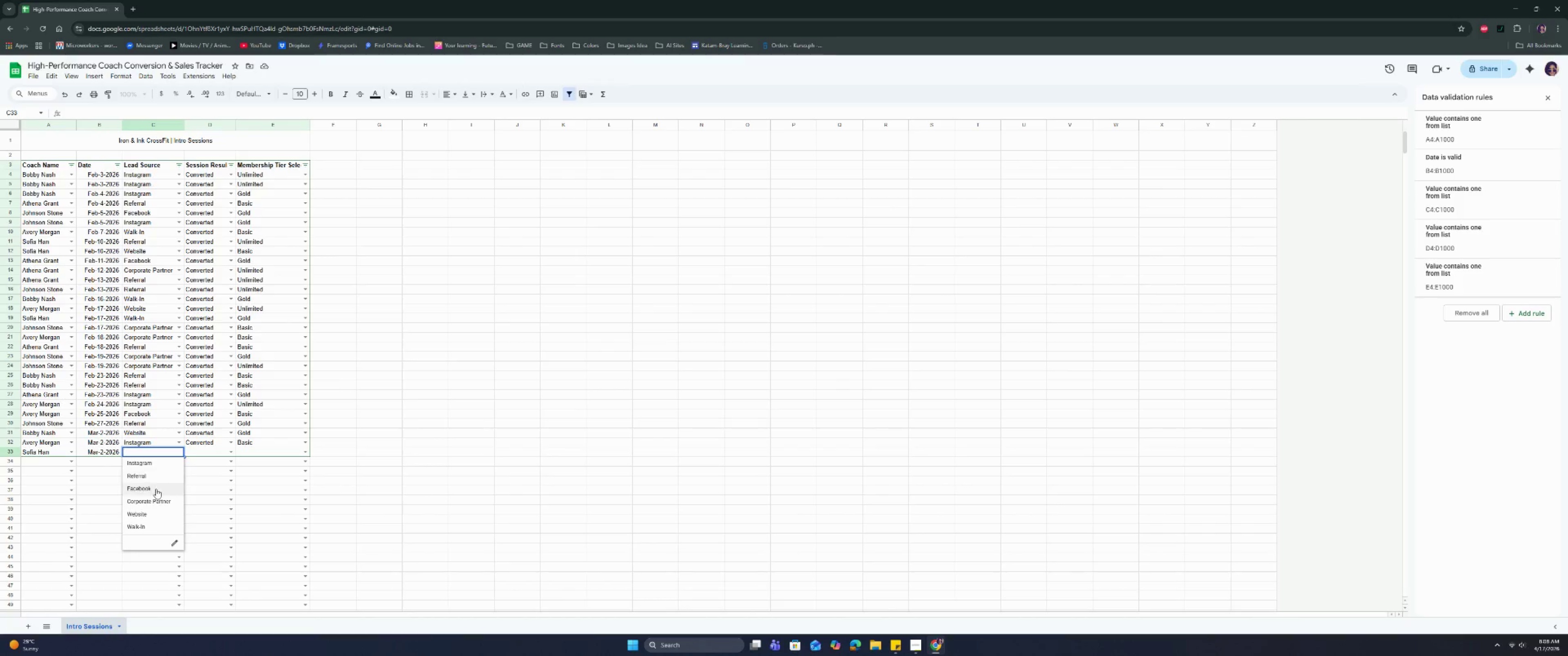 
left_click([159, 474])
 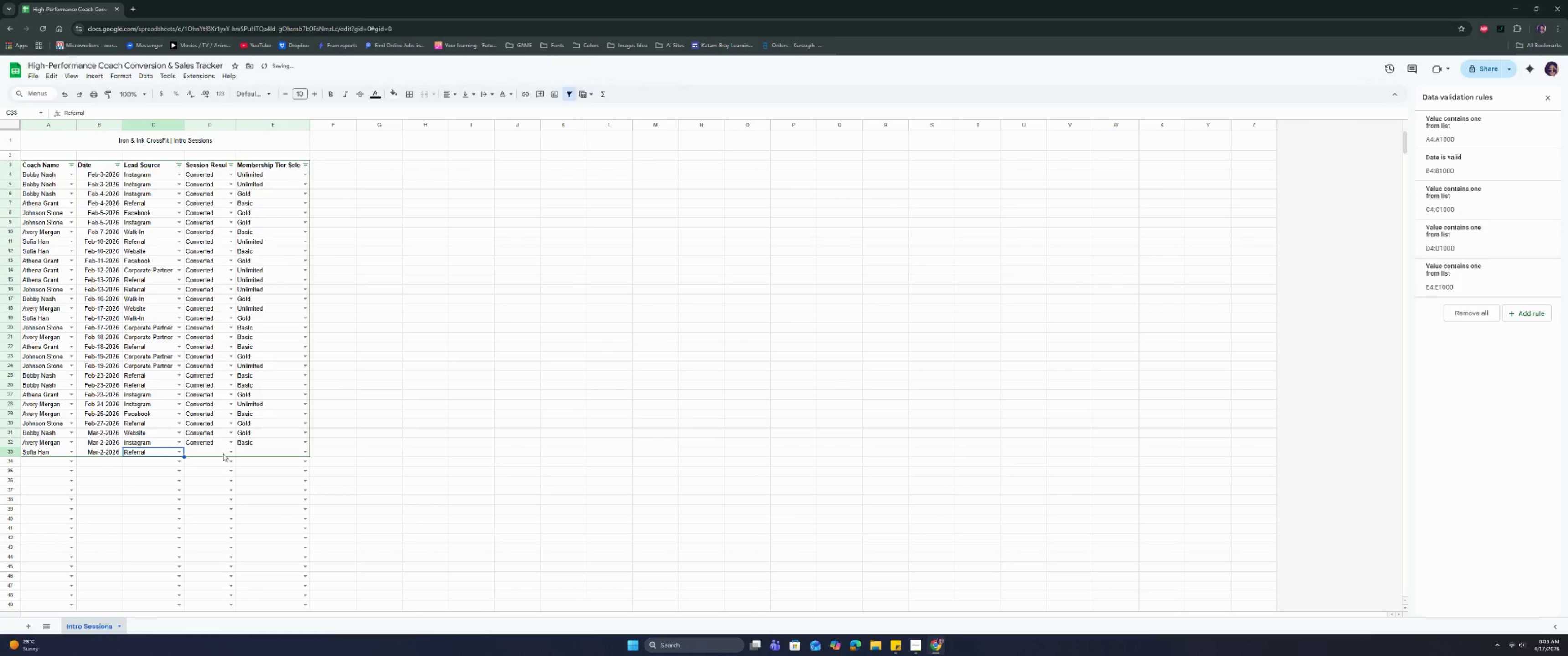 
left_click([232, 452])
 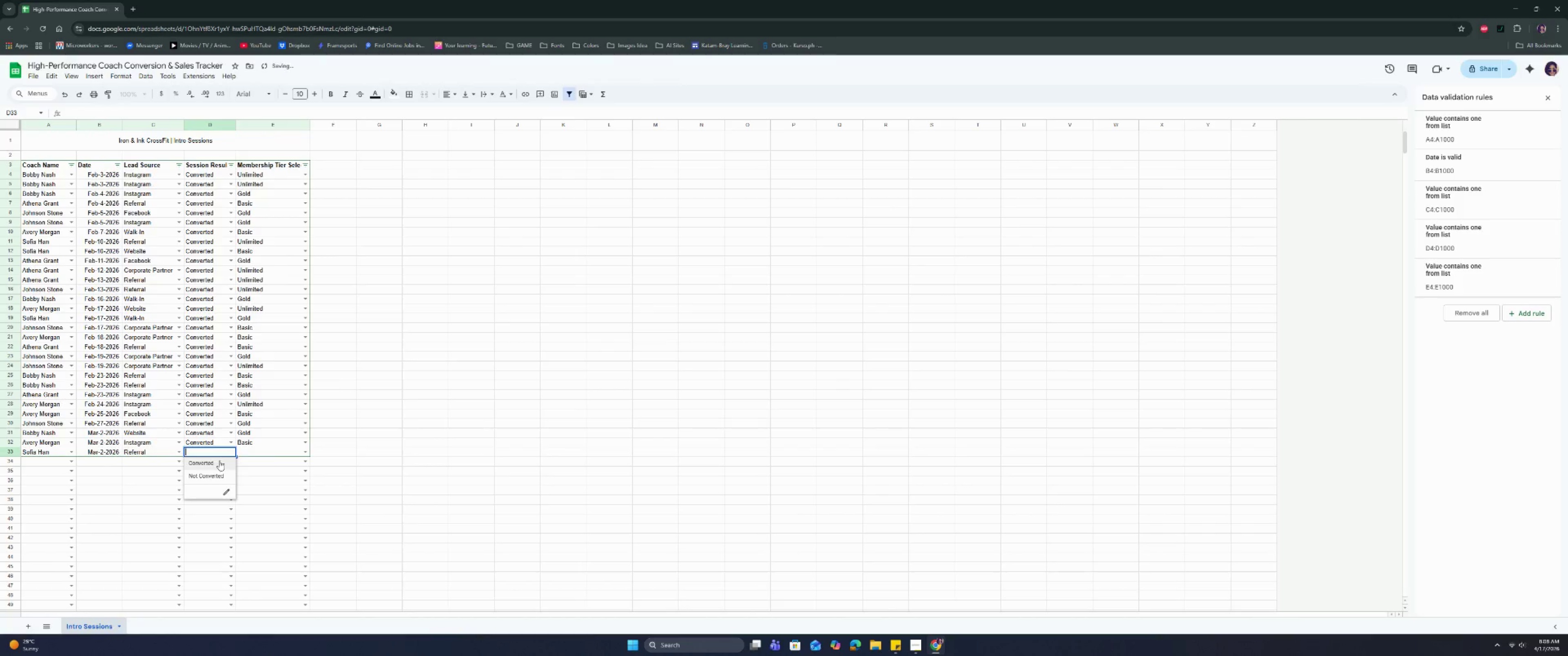 
left_click([218, 463])
 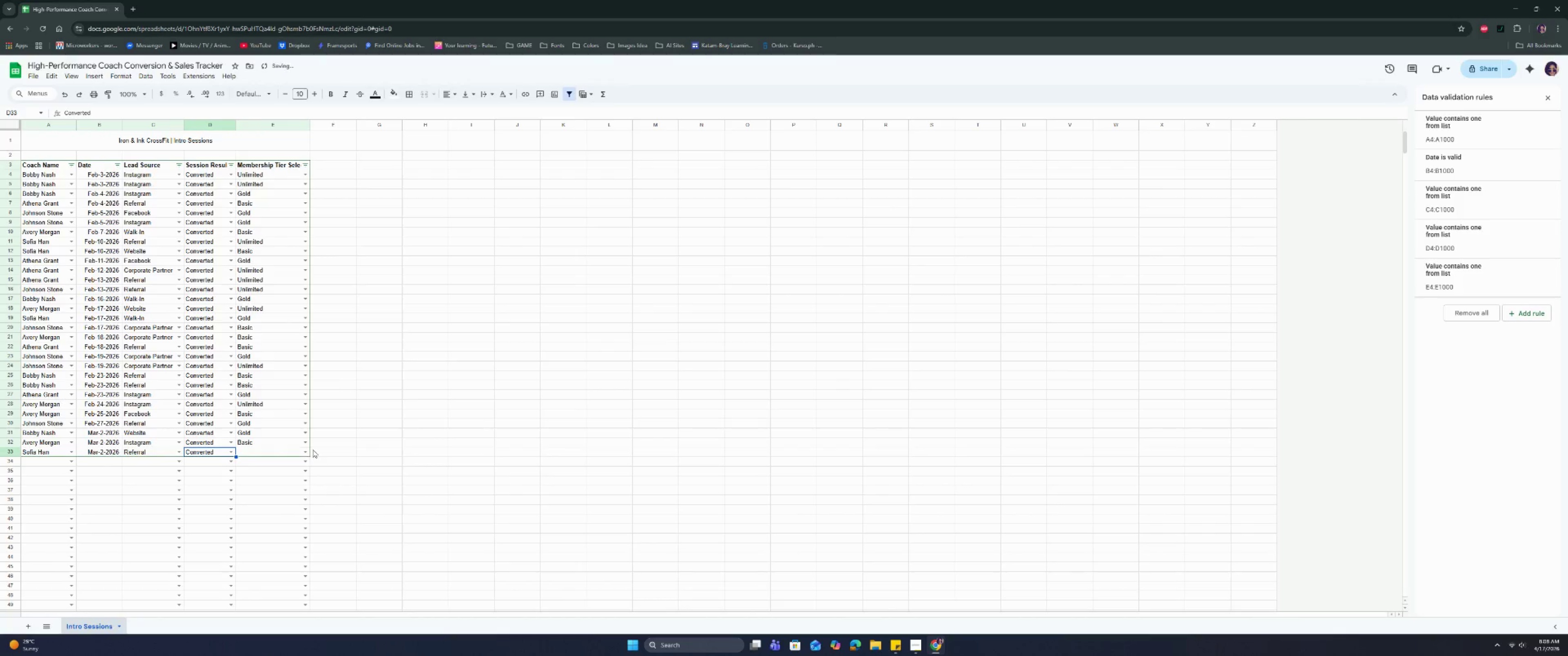 
left_click([309, 451])
 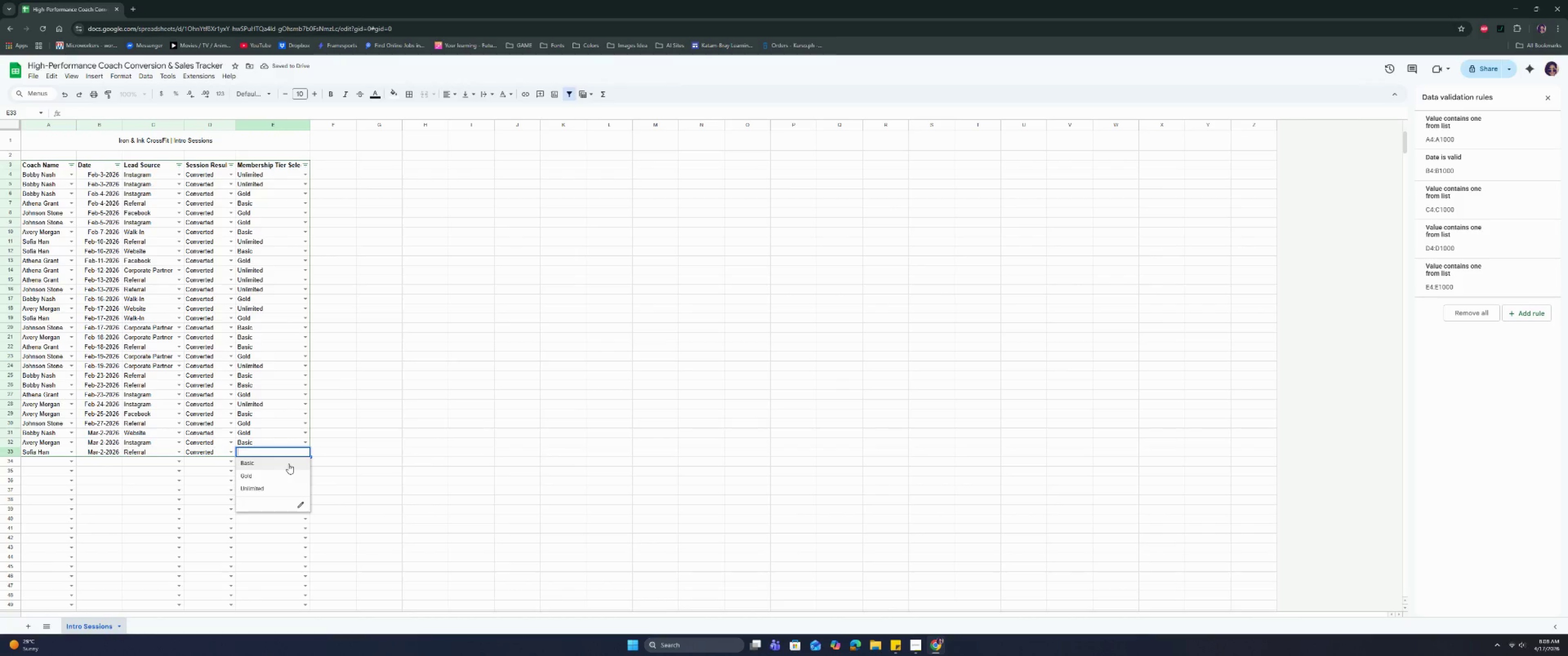 
left_click([282, 475])
 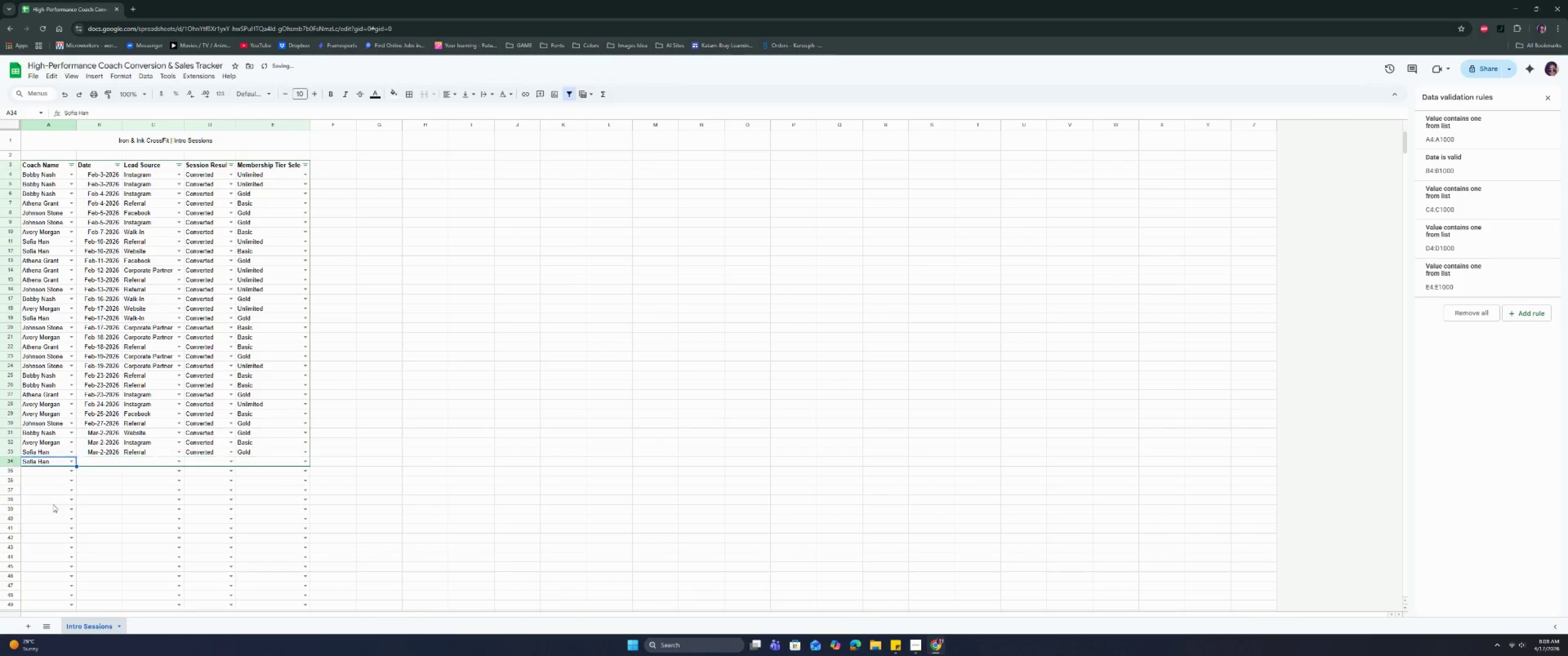 
double_click([113, 459])
 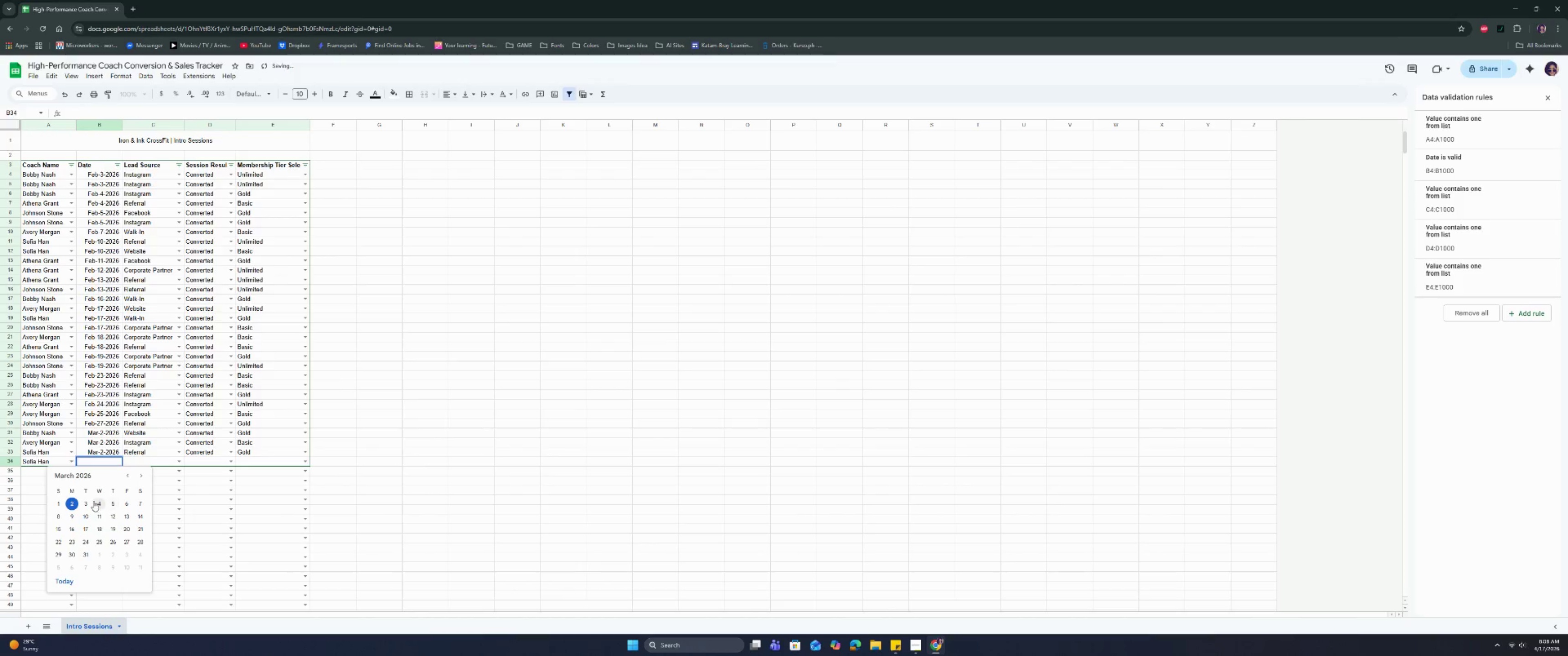 
left_click([89, 502])
 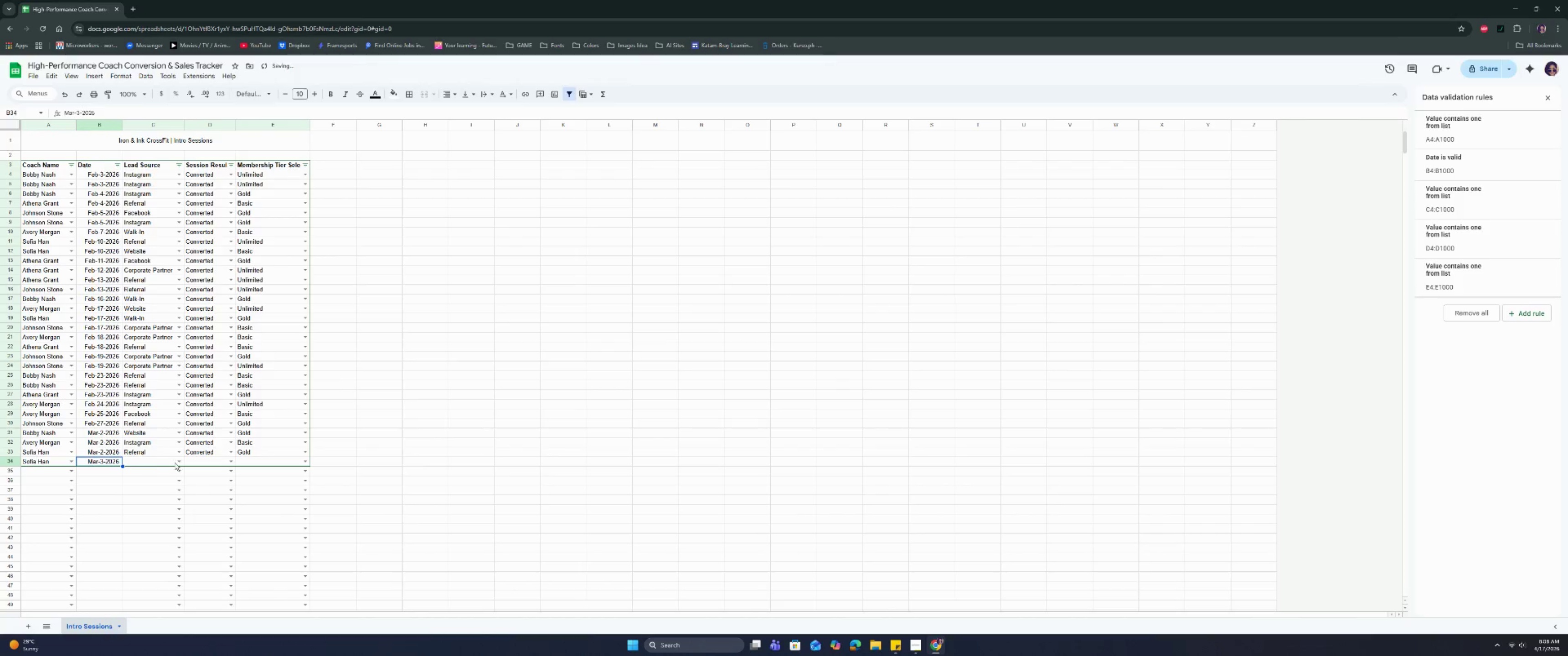 
left_click([183, 461])
 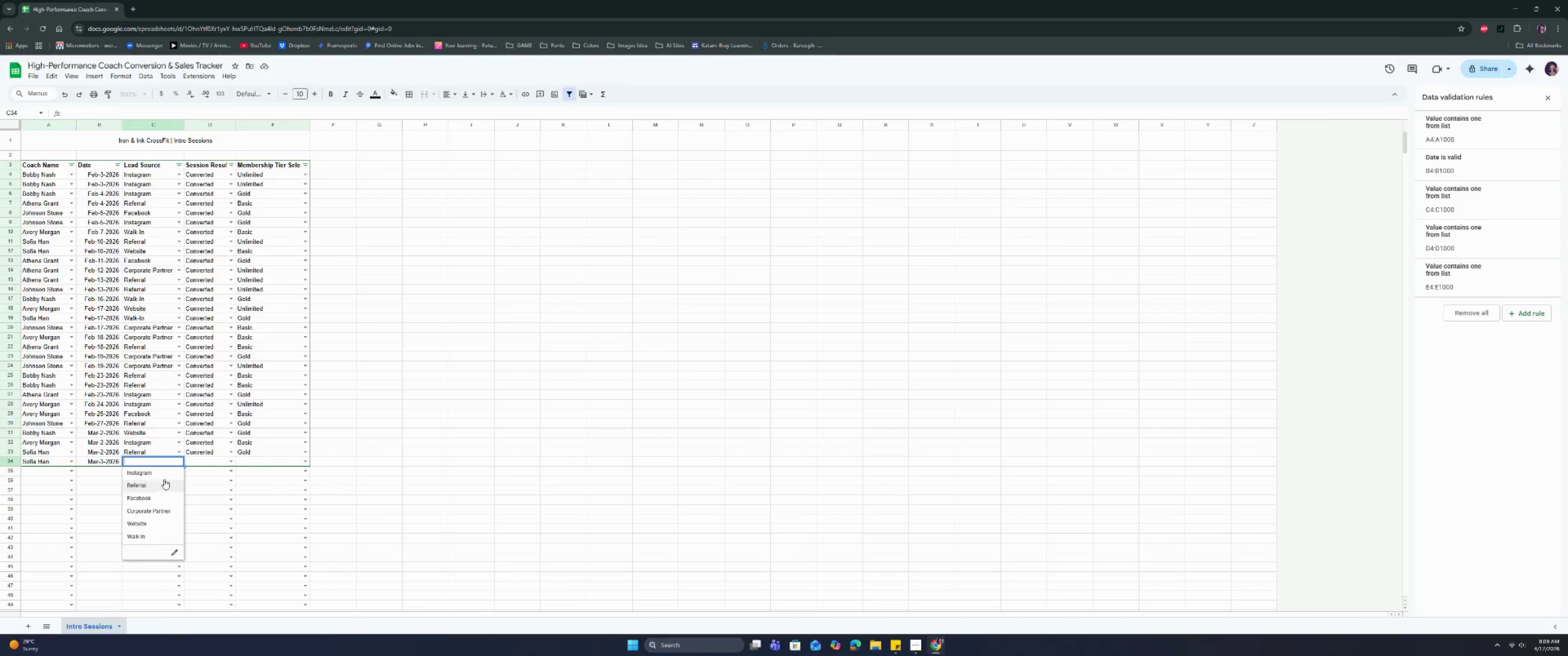 
wait(12.75)
 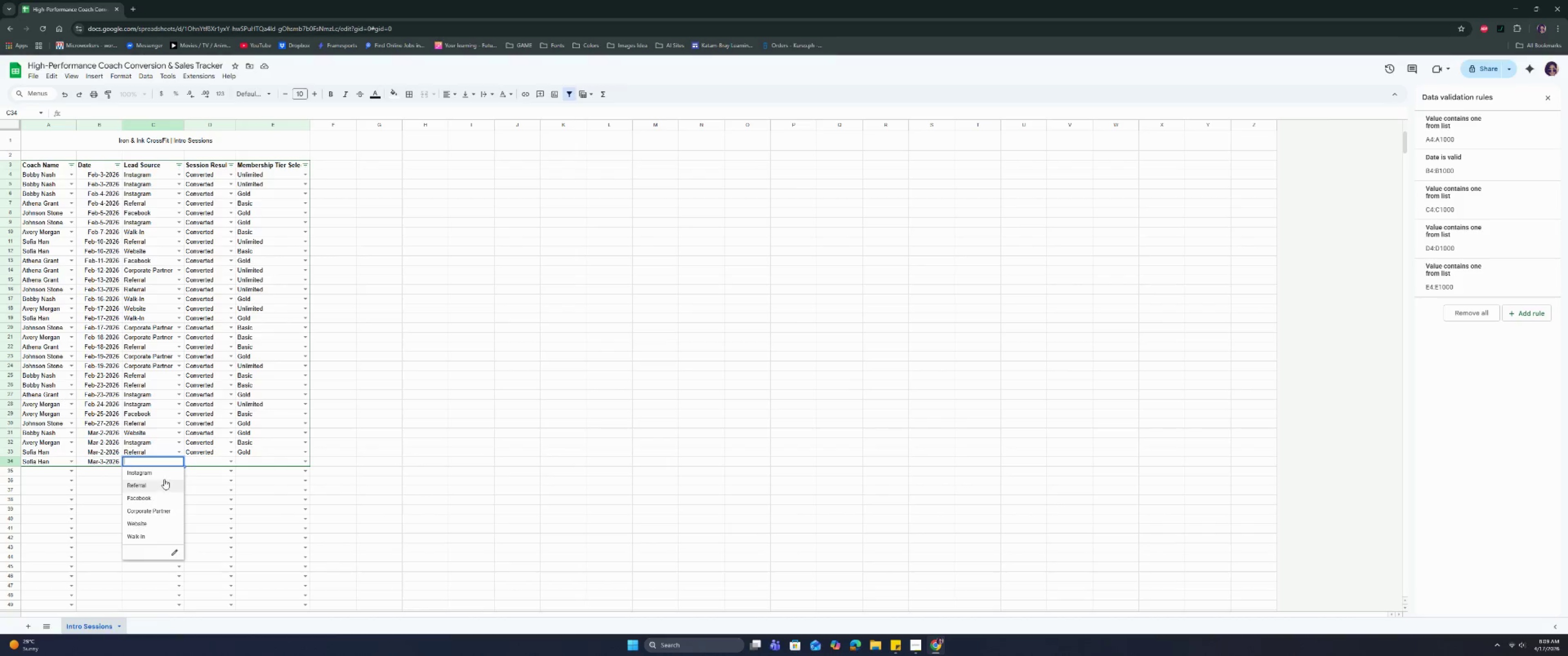 
left_click([159, 507])
 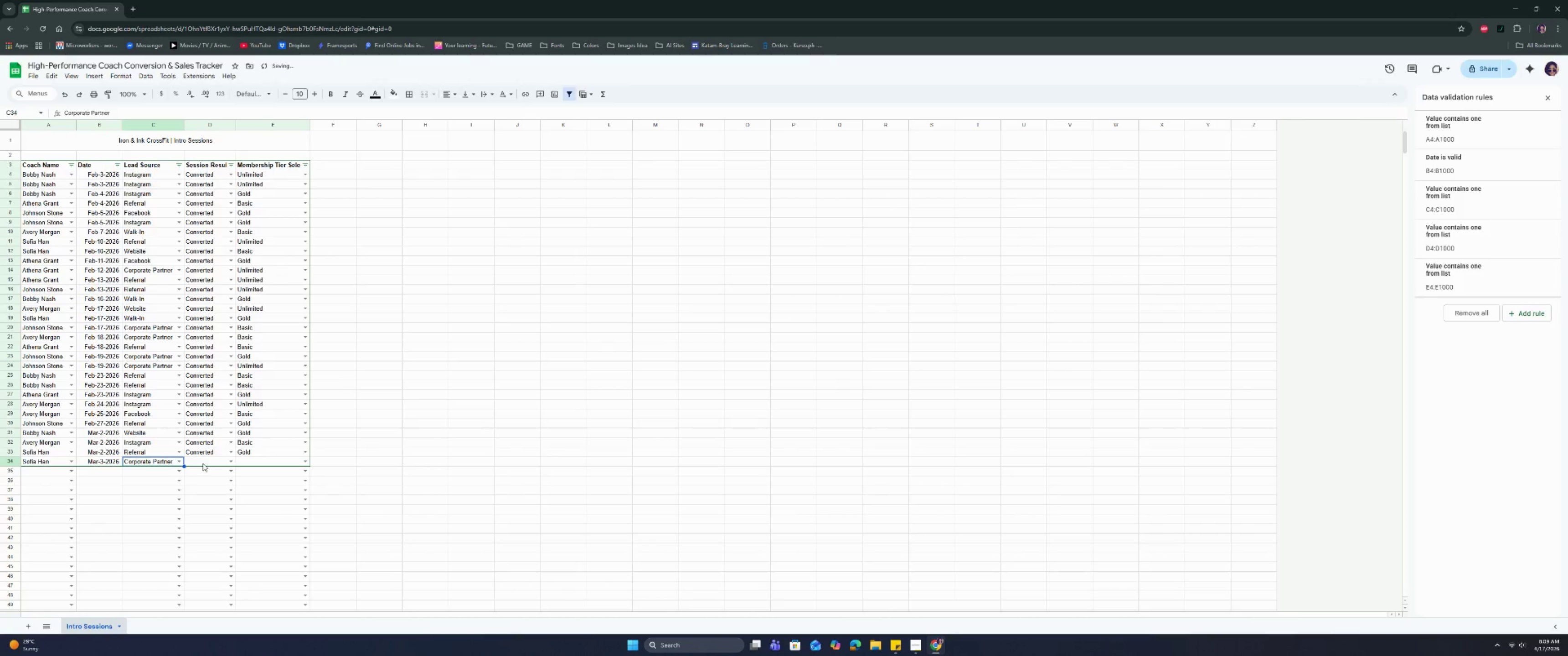 
left_click([206, 461])
 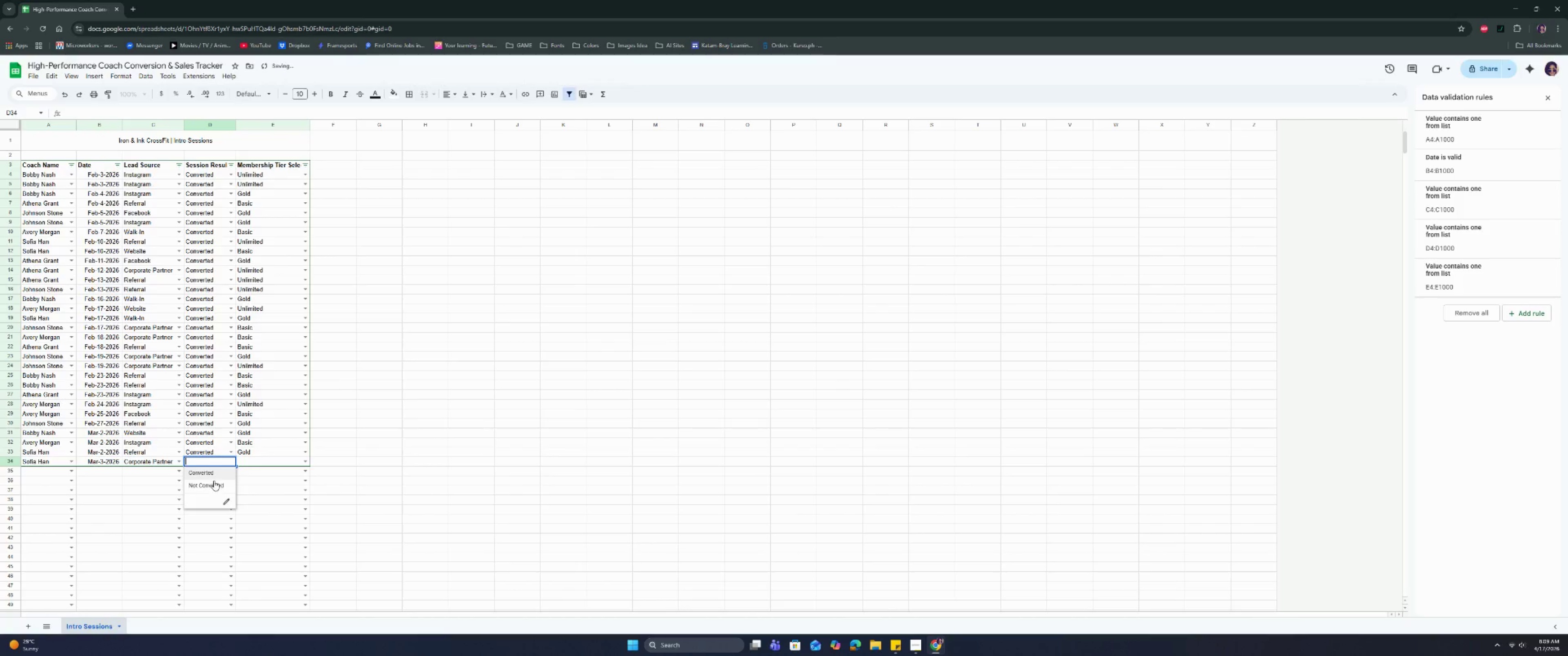 
left_click([217, 476])
 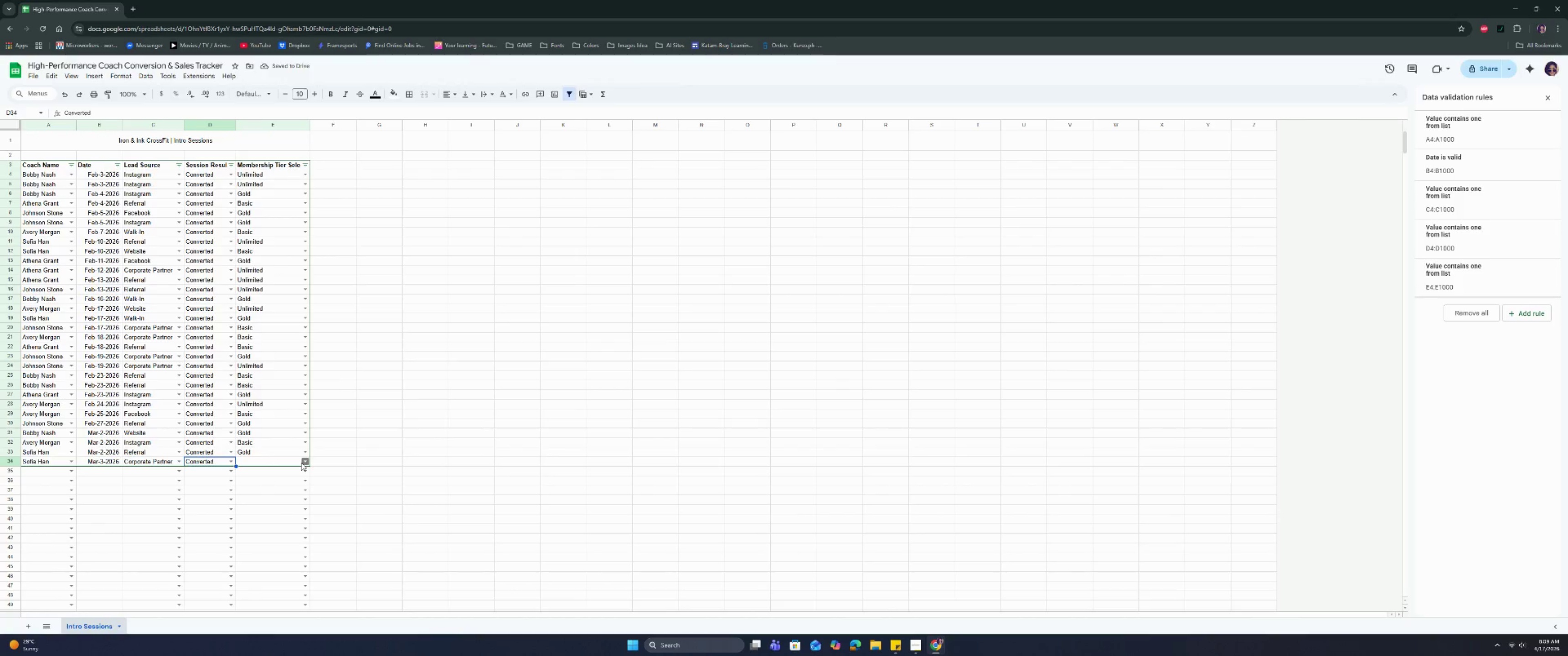 
left_click([301, 463])
 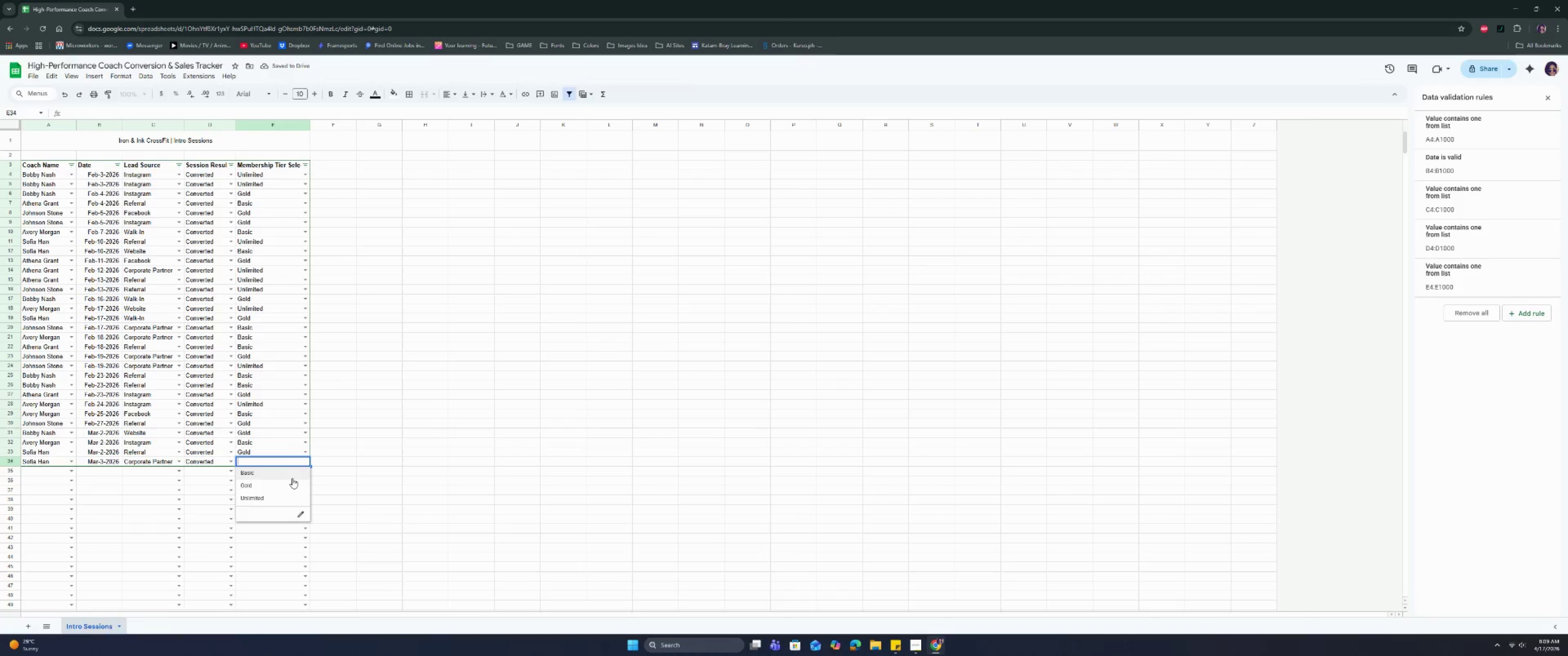 
left_click([292, 478])
 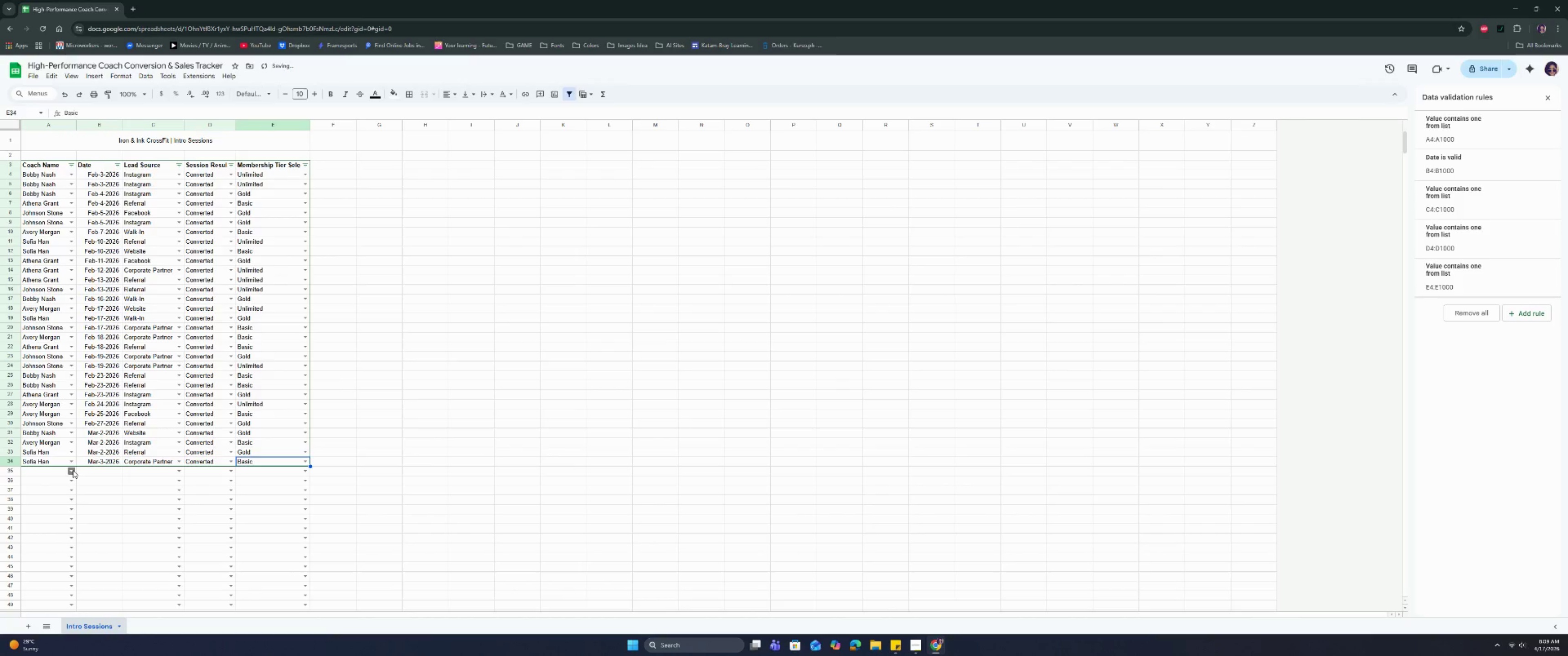 
left_click([73, 470])
 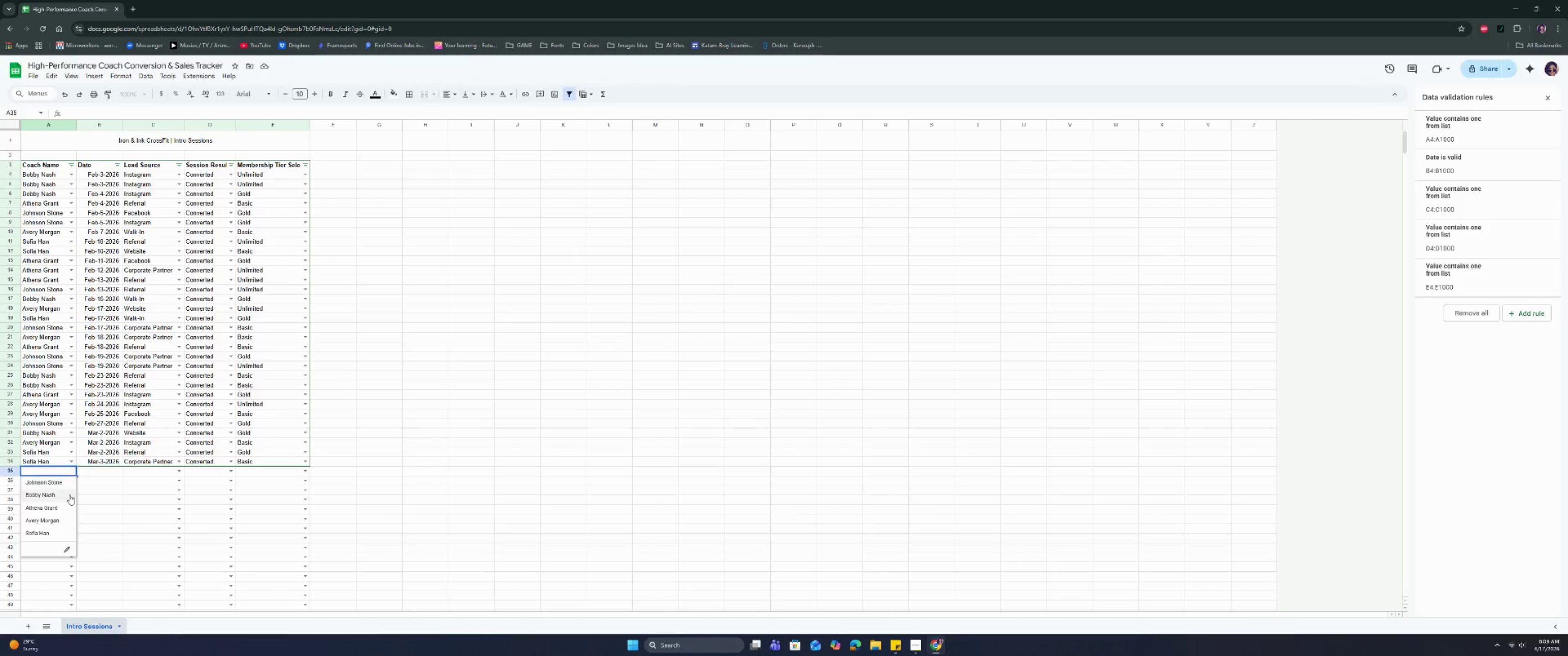 
wait(6.49)
 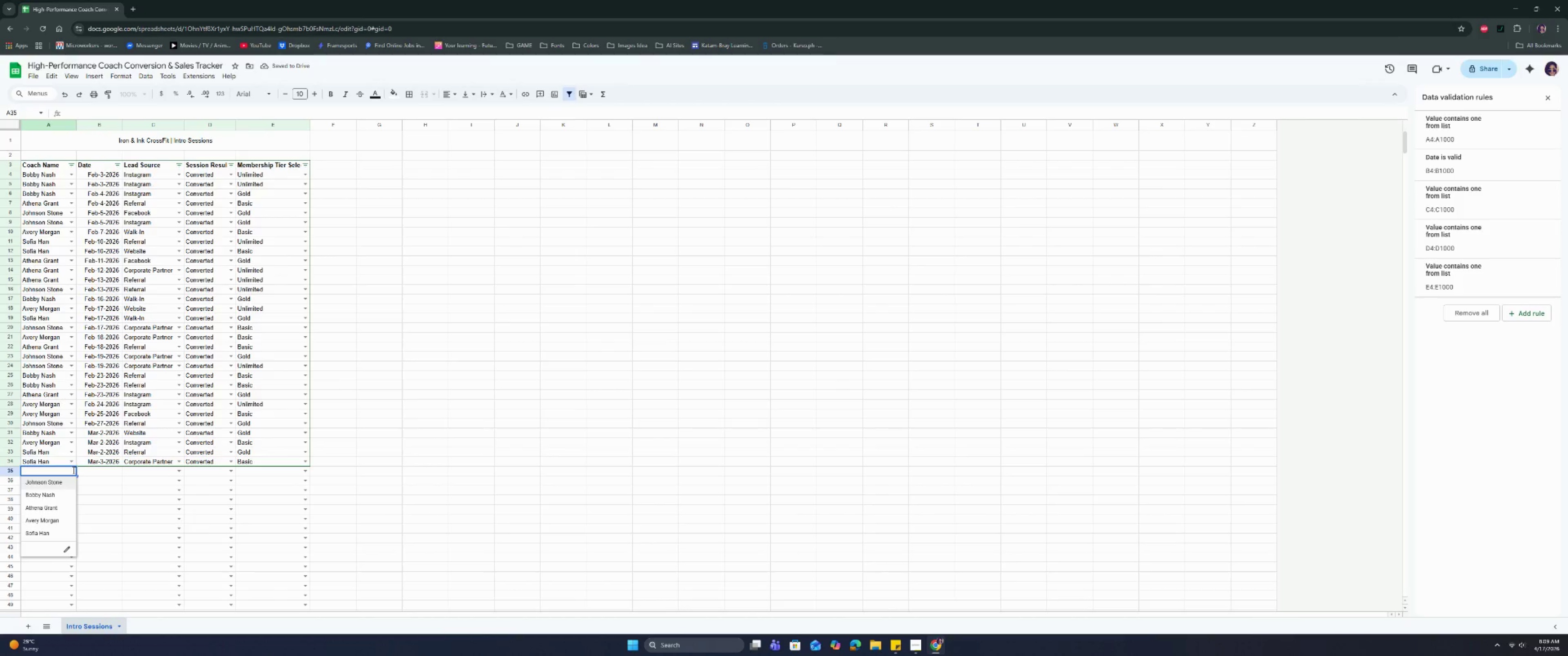 
left_click([55, 522])
 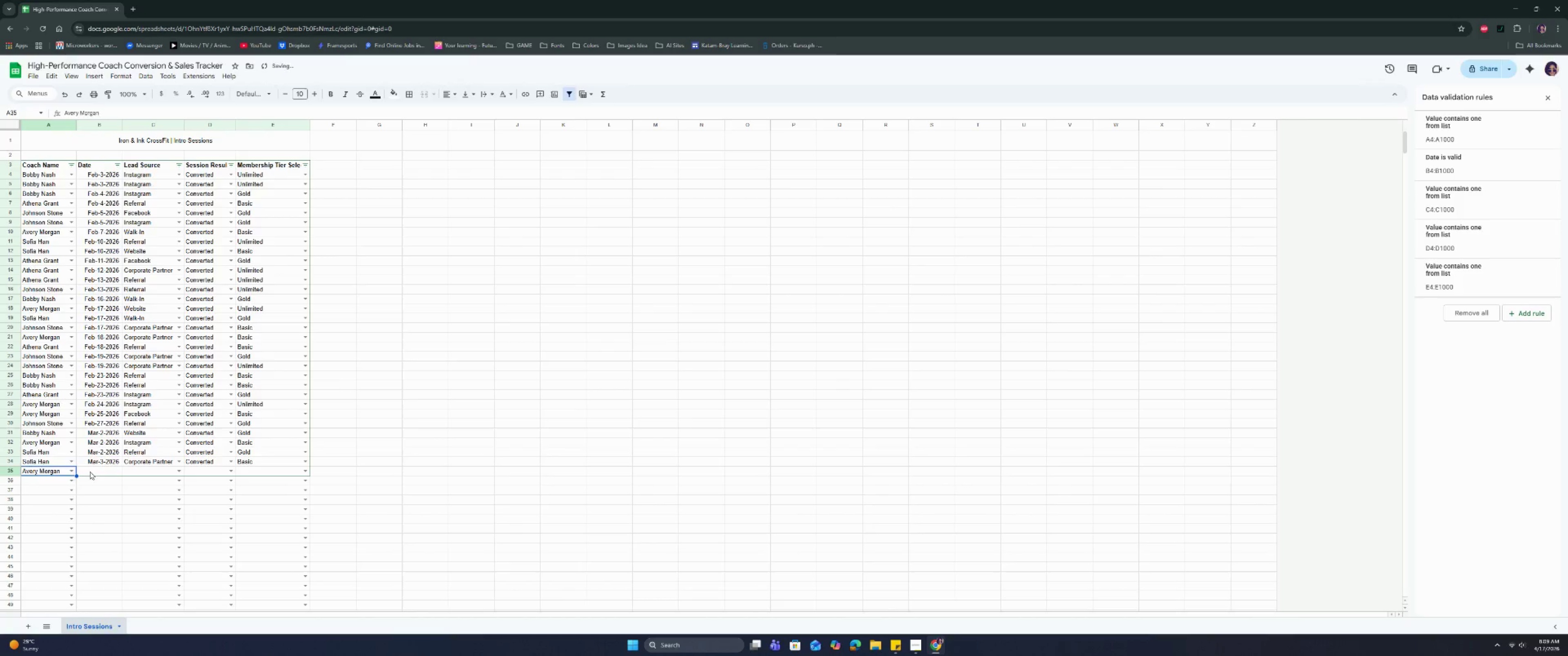 
double_click([90, 472])
 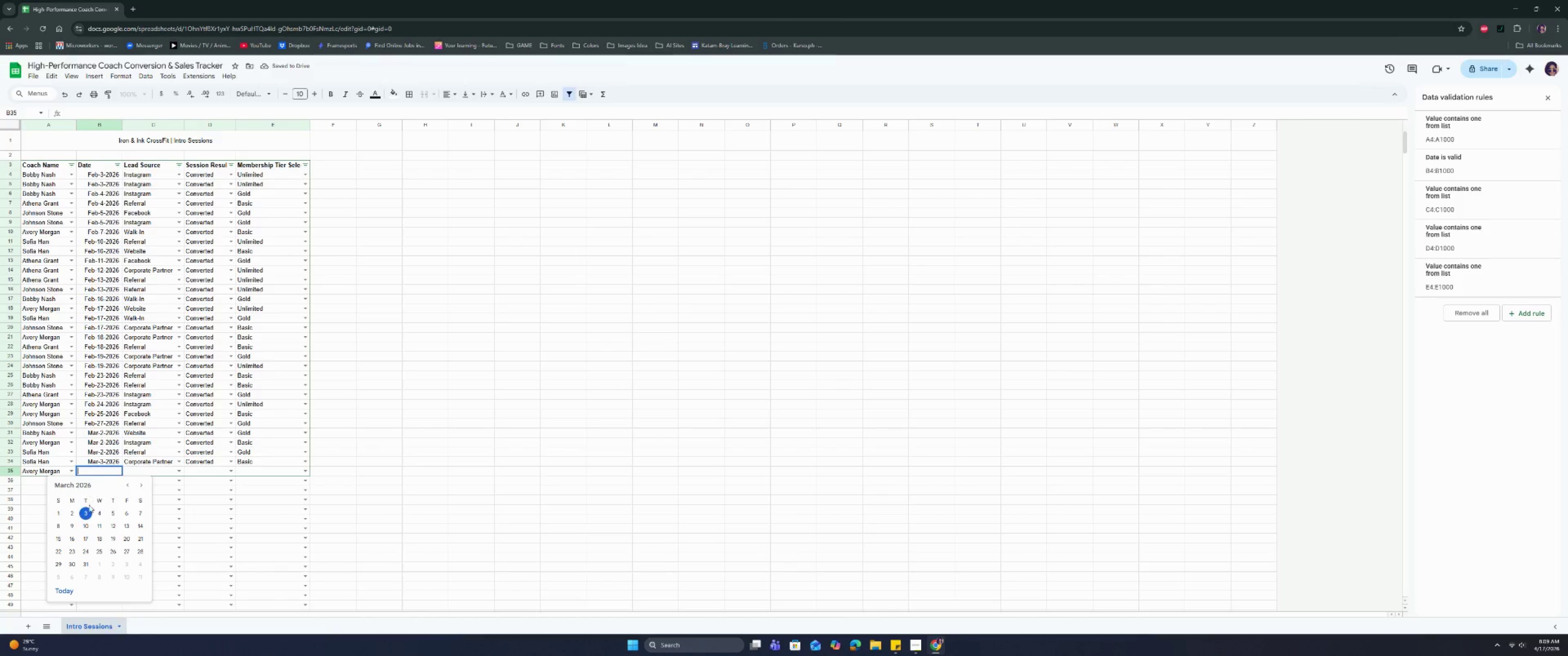 
left_click([95, 512])
 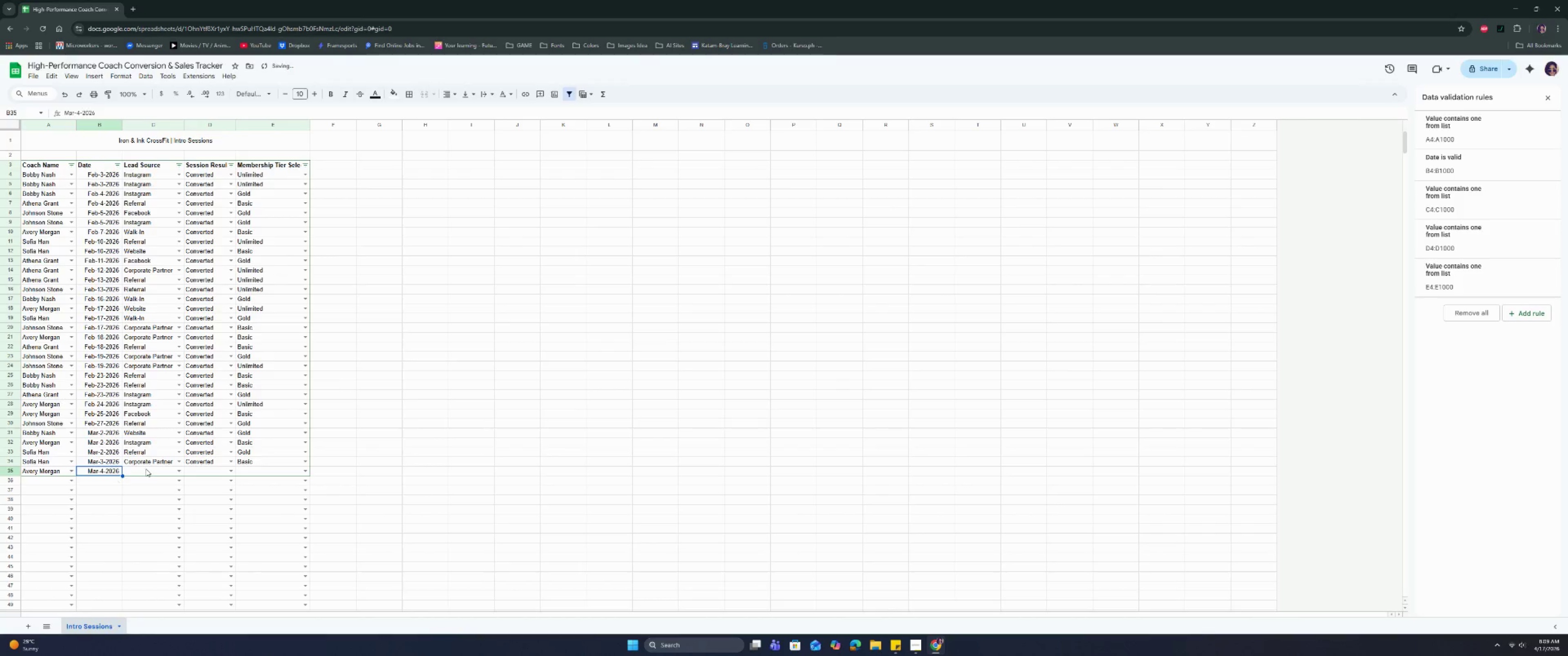 
left_click([150, 468])
 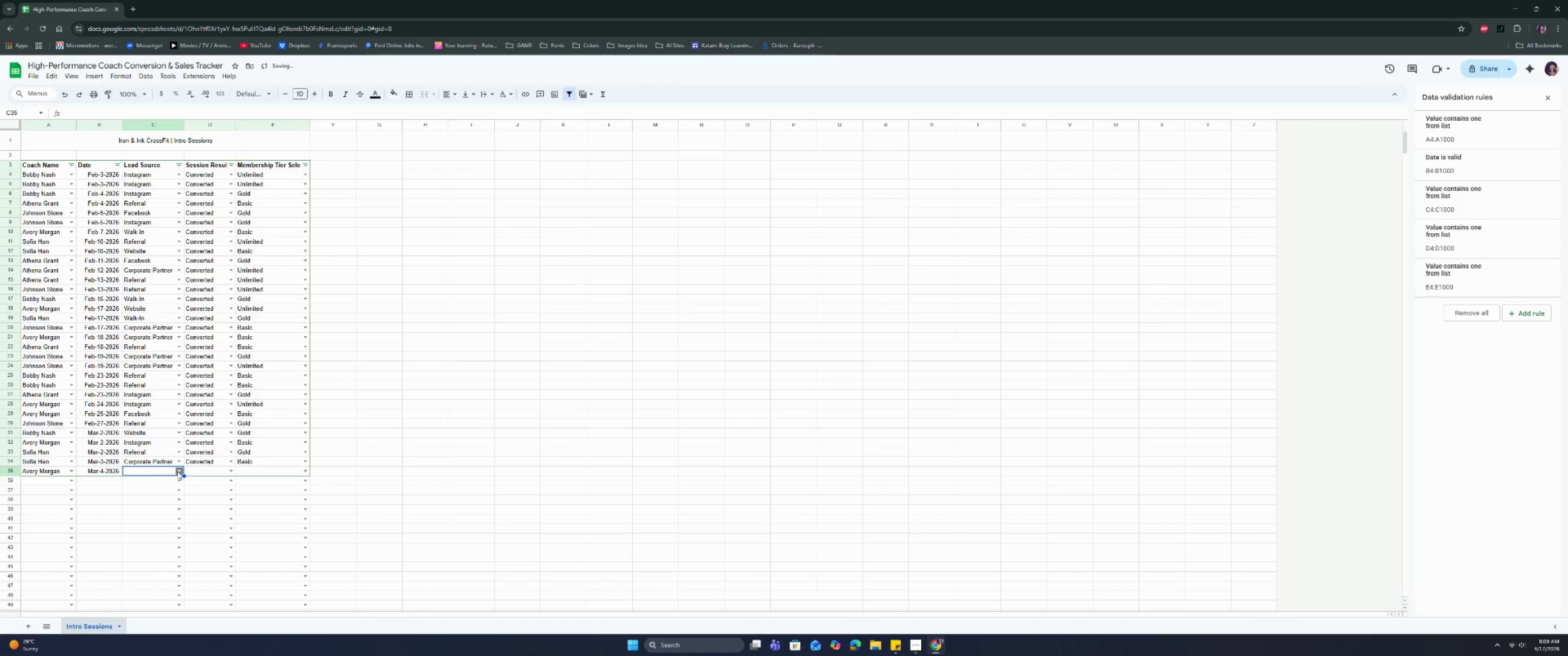 
left_click([178, 472])
 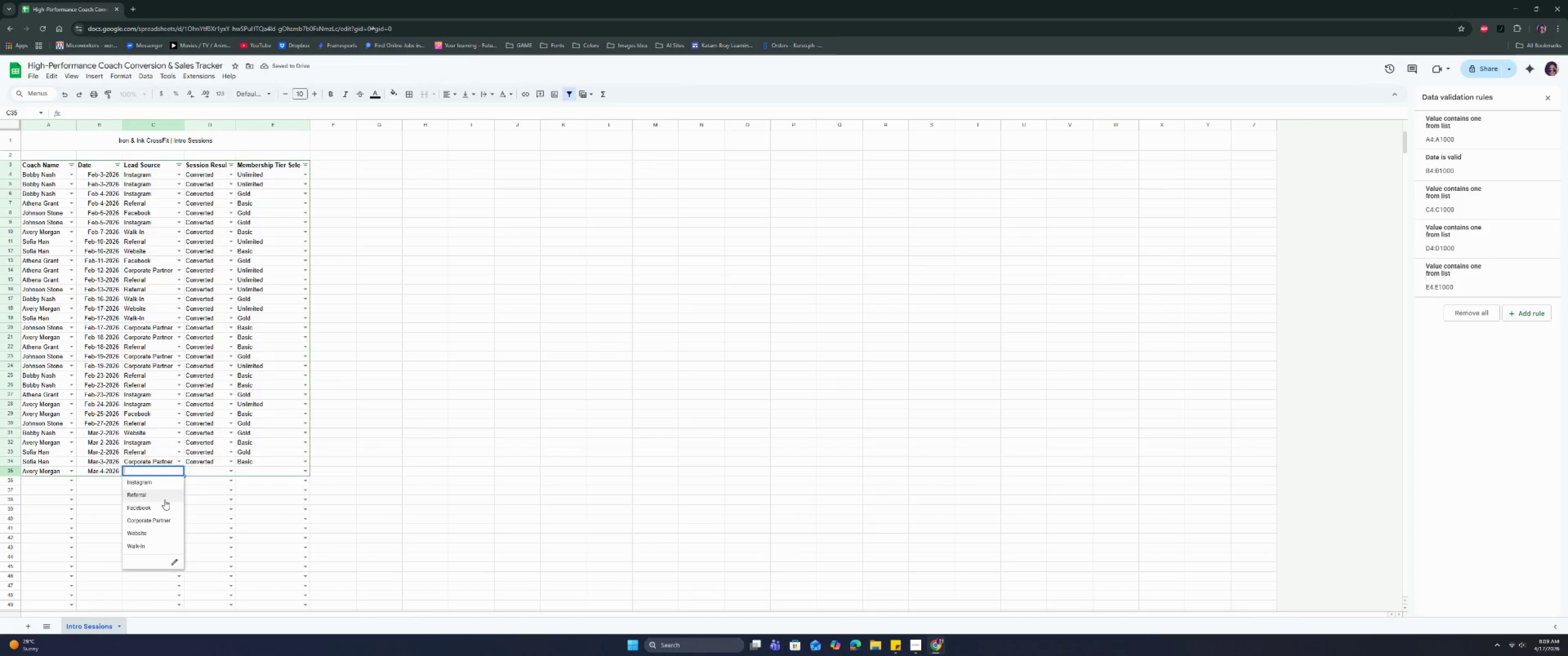 
left_click([164, 501])
 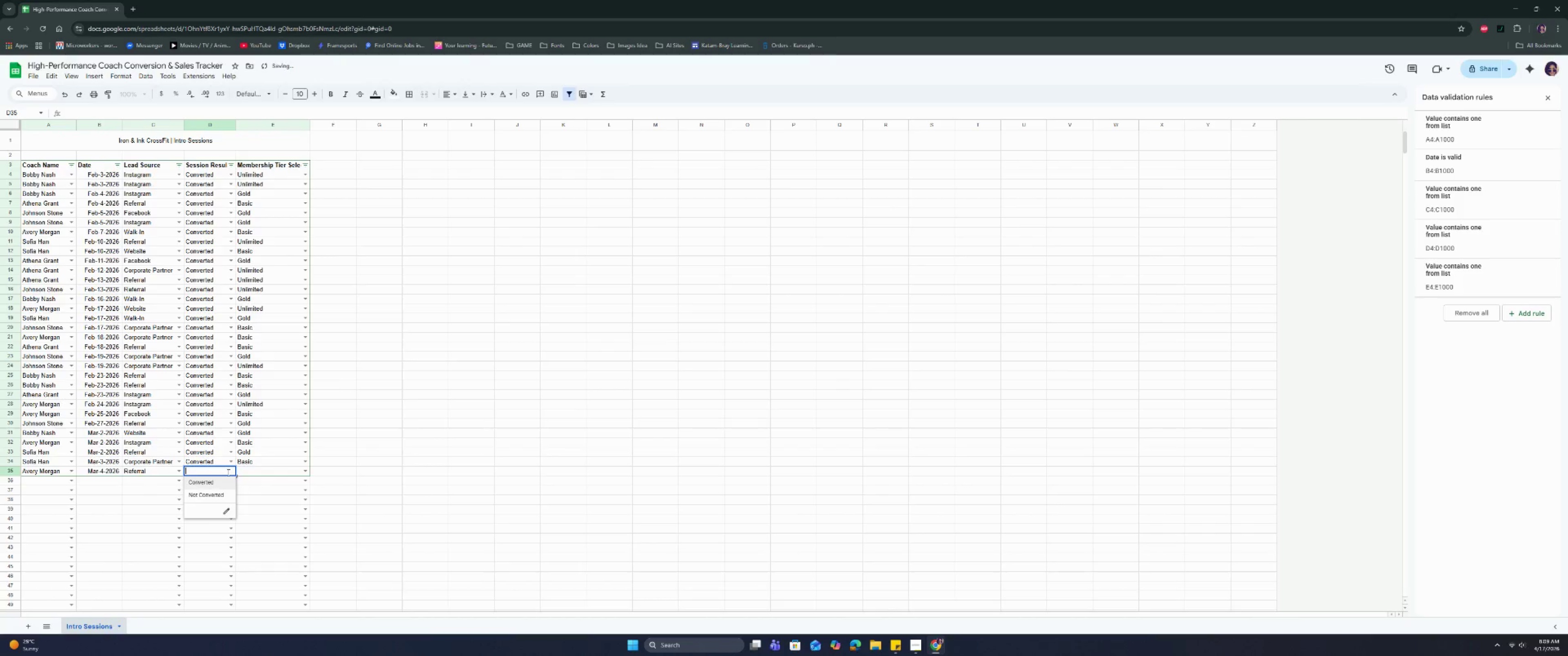 
double_click([219, 485])
 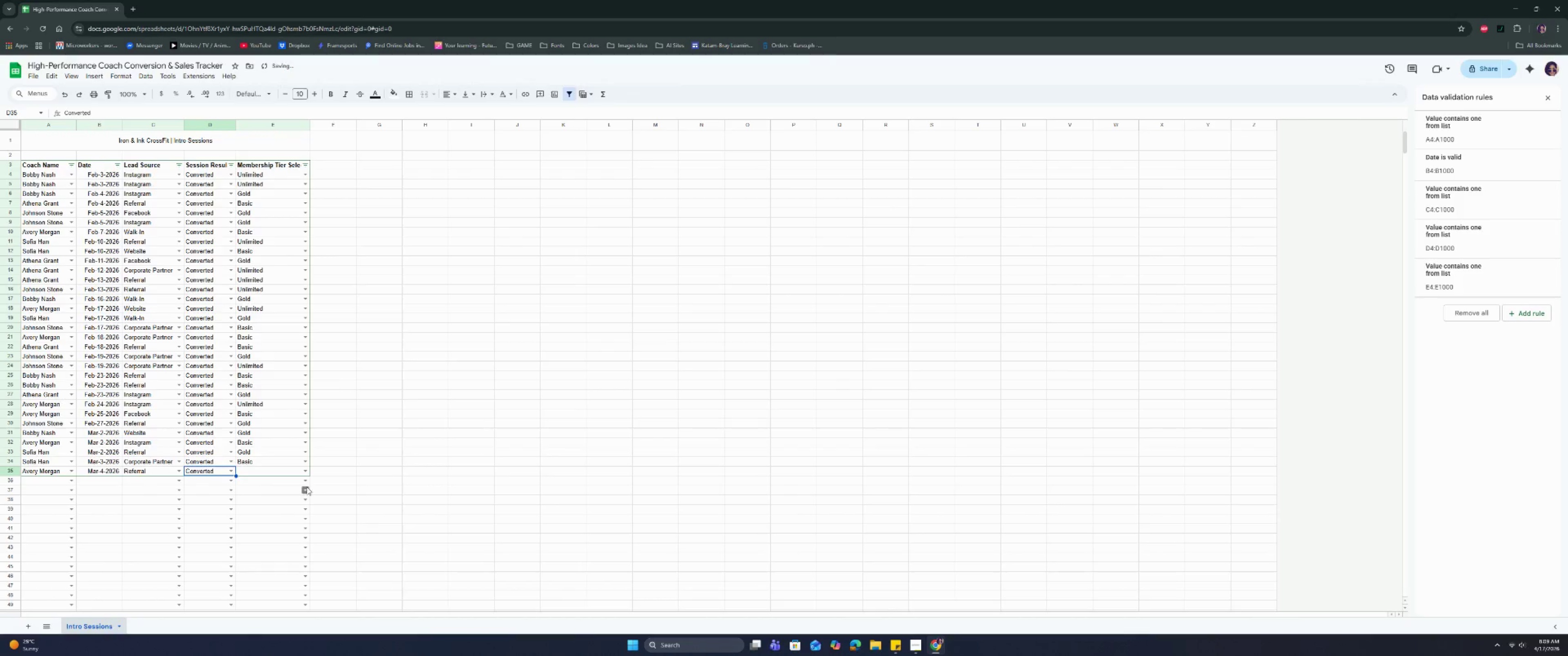 
left_click([308, 471])
 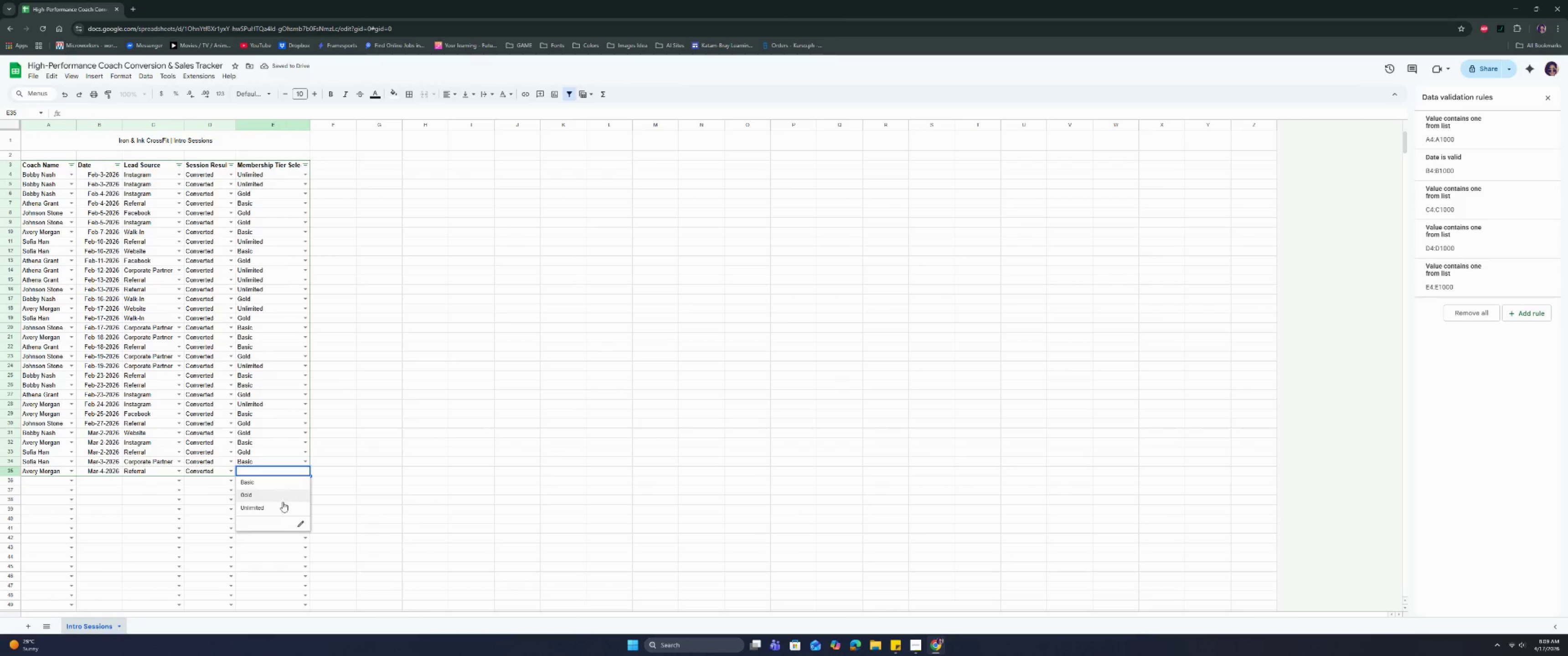 
left_click([283, 502])
 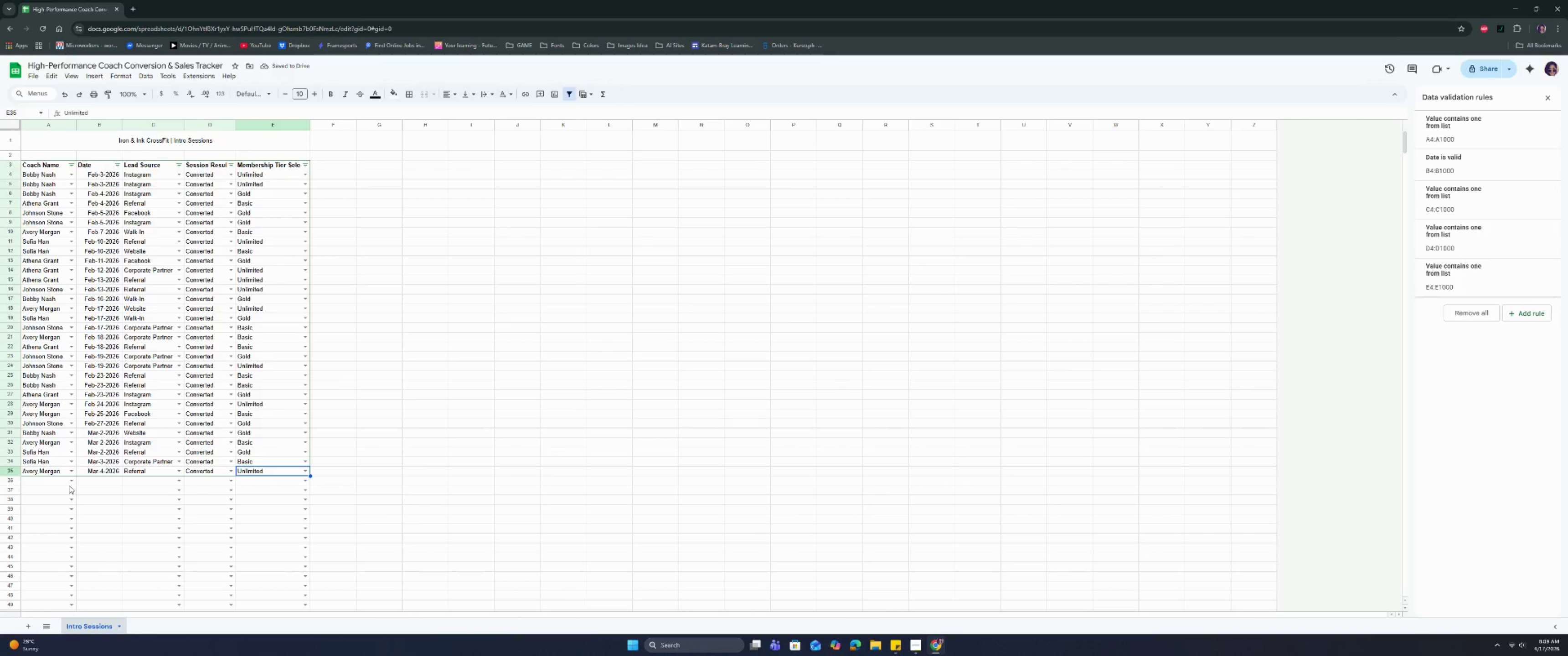 
wait(8.02)
 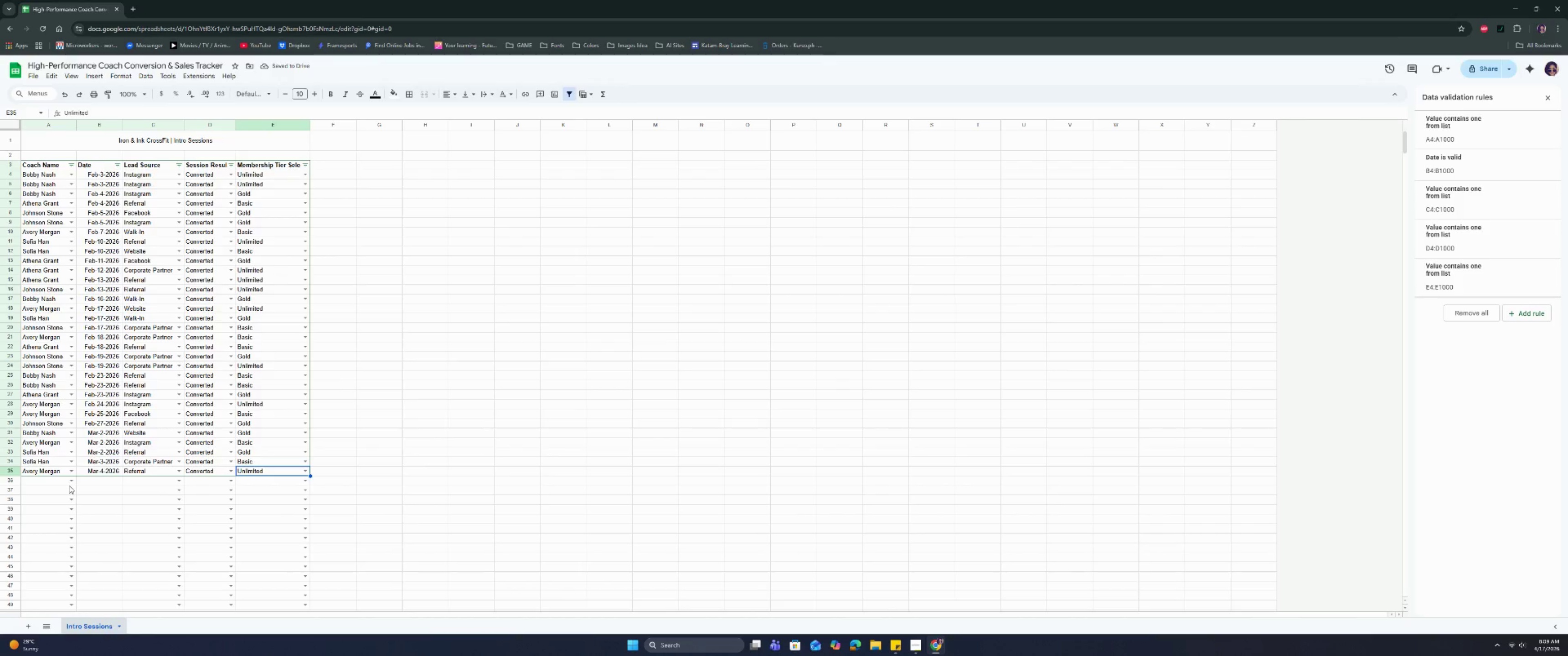 
left_click([71, 484])
 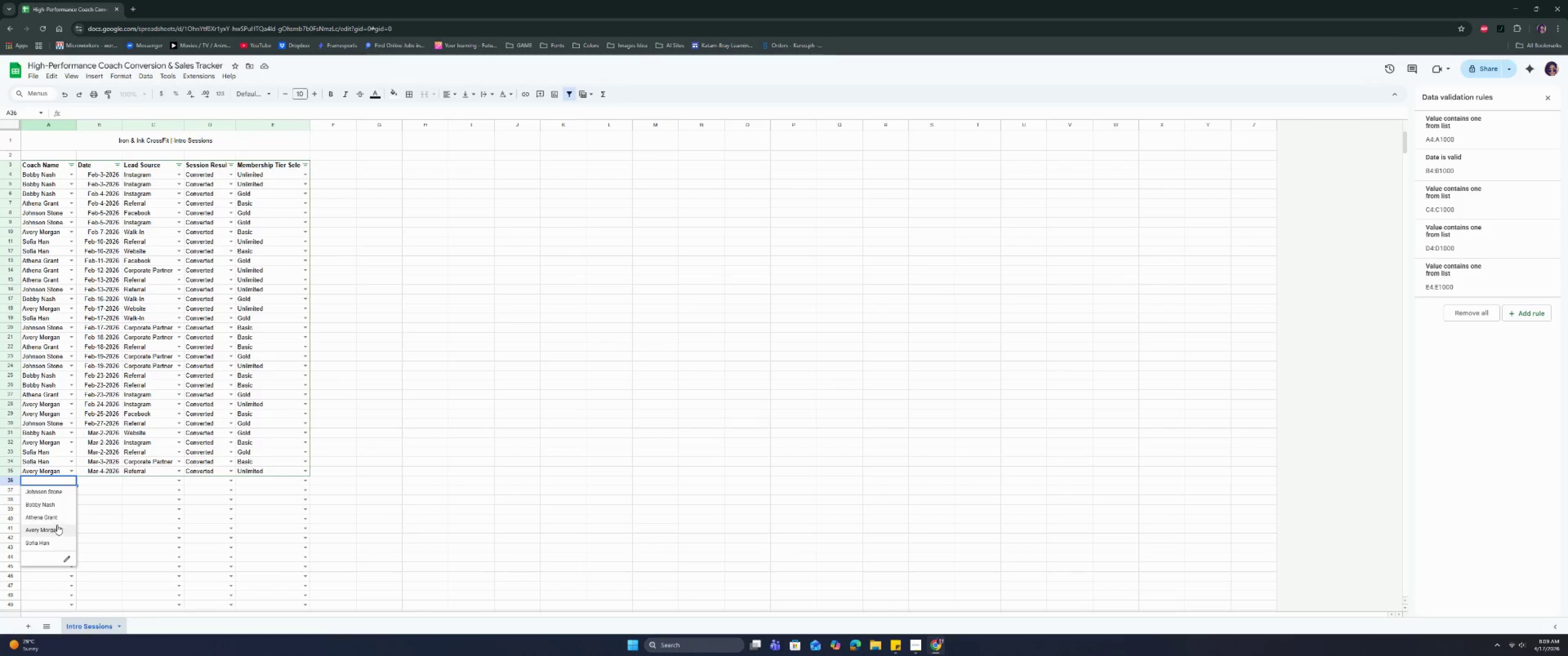 
left_click([57, 506])
 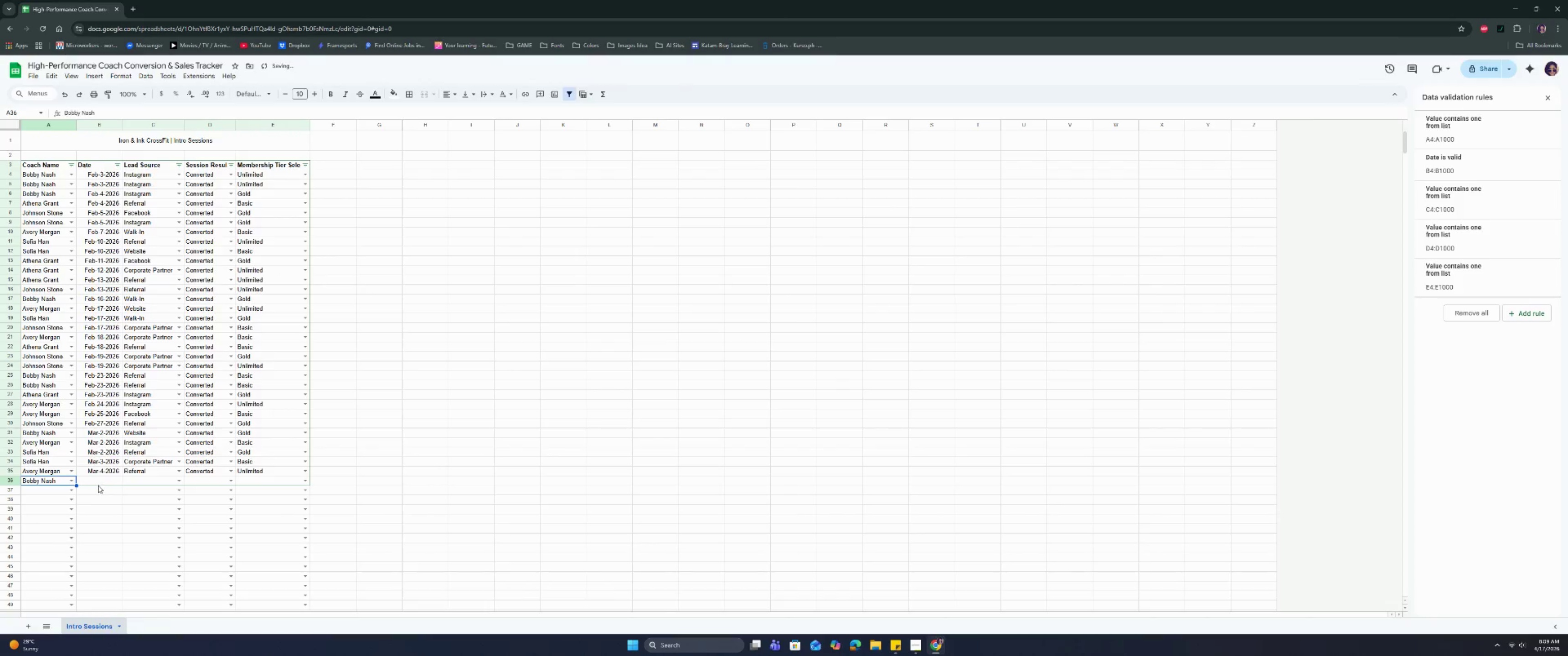 
left_click([93, 483])
 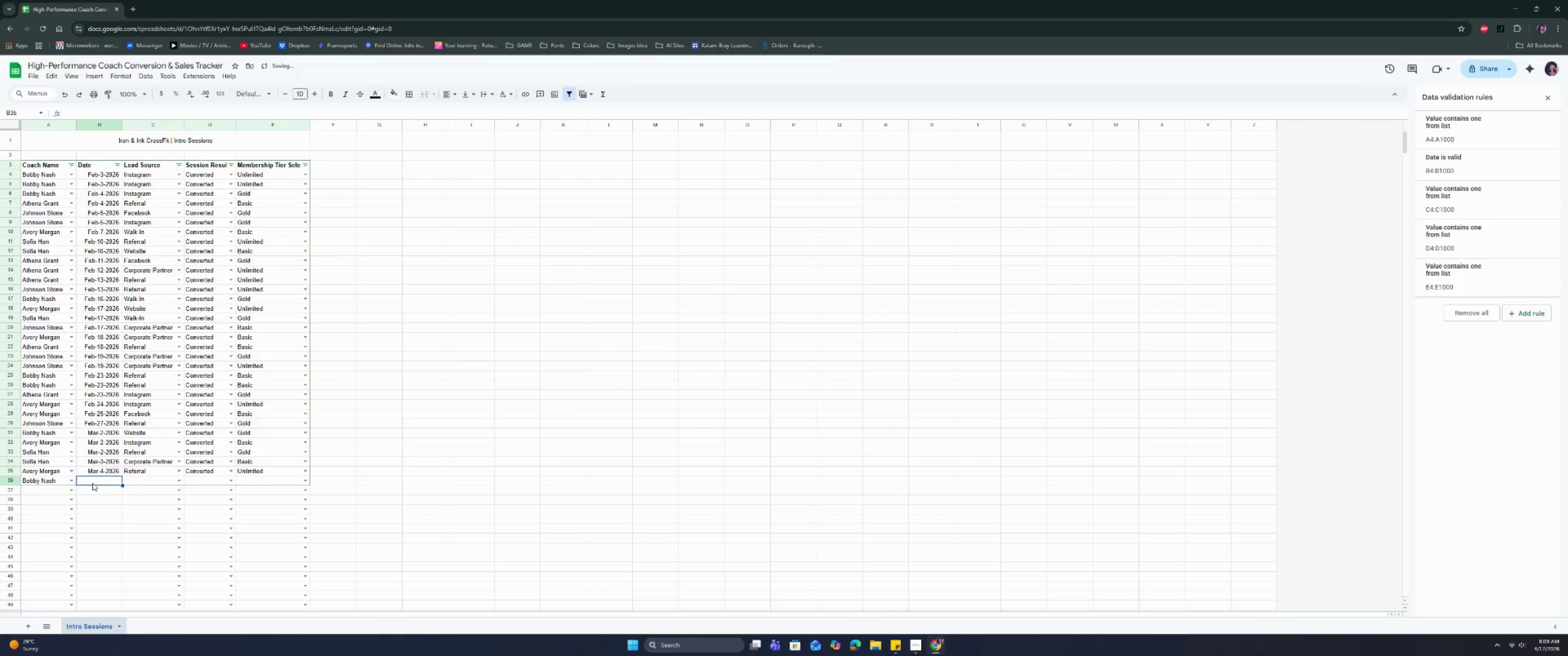 
double_click([93, 483])
 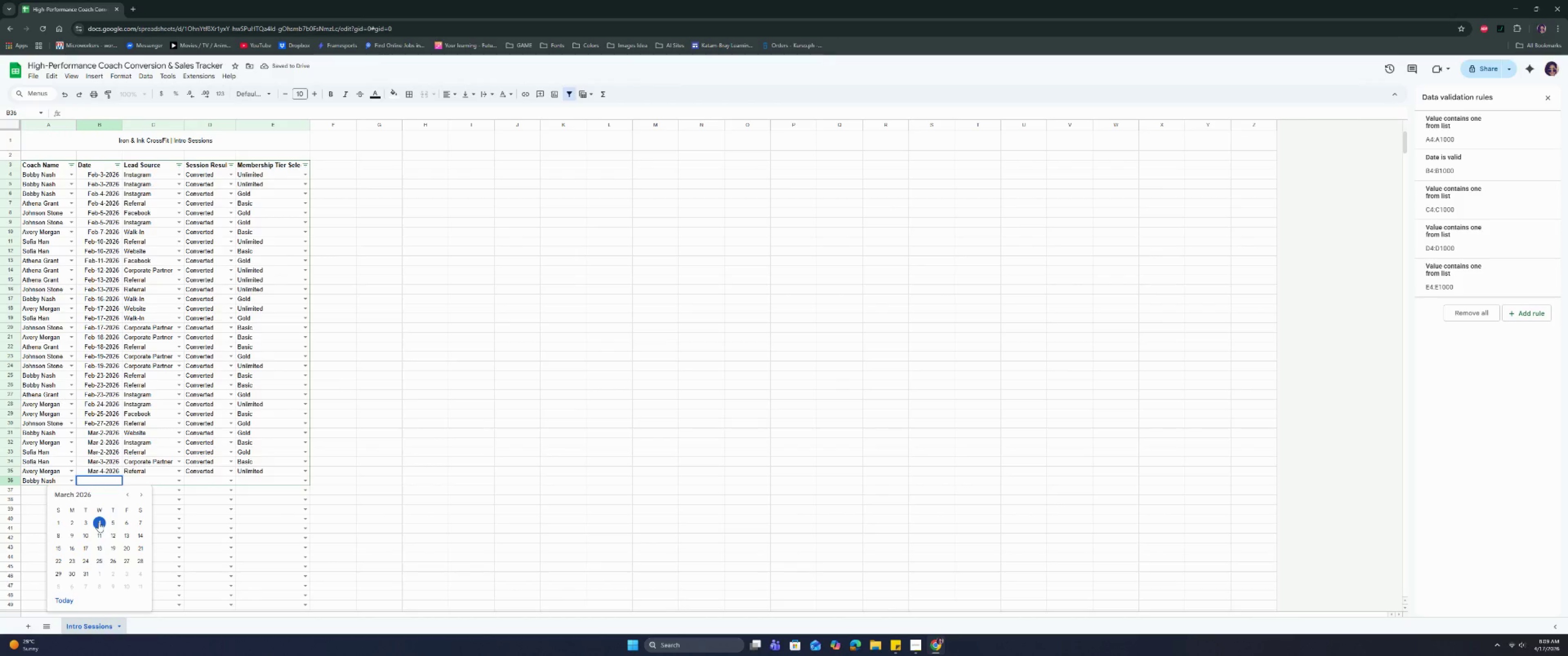 
left_click([98, 522])
 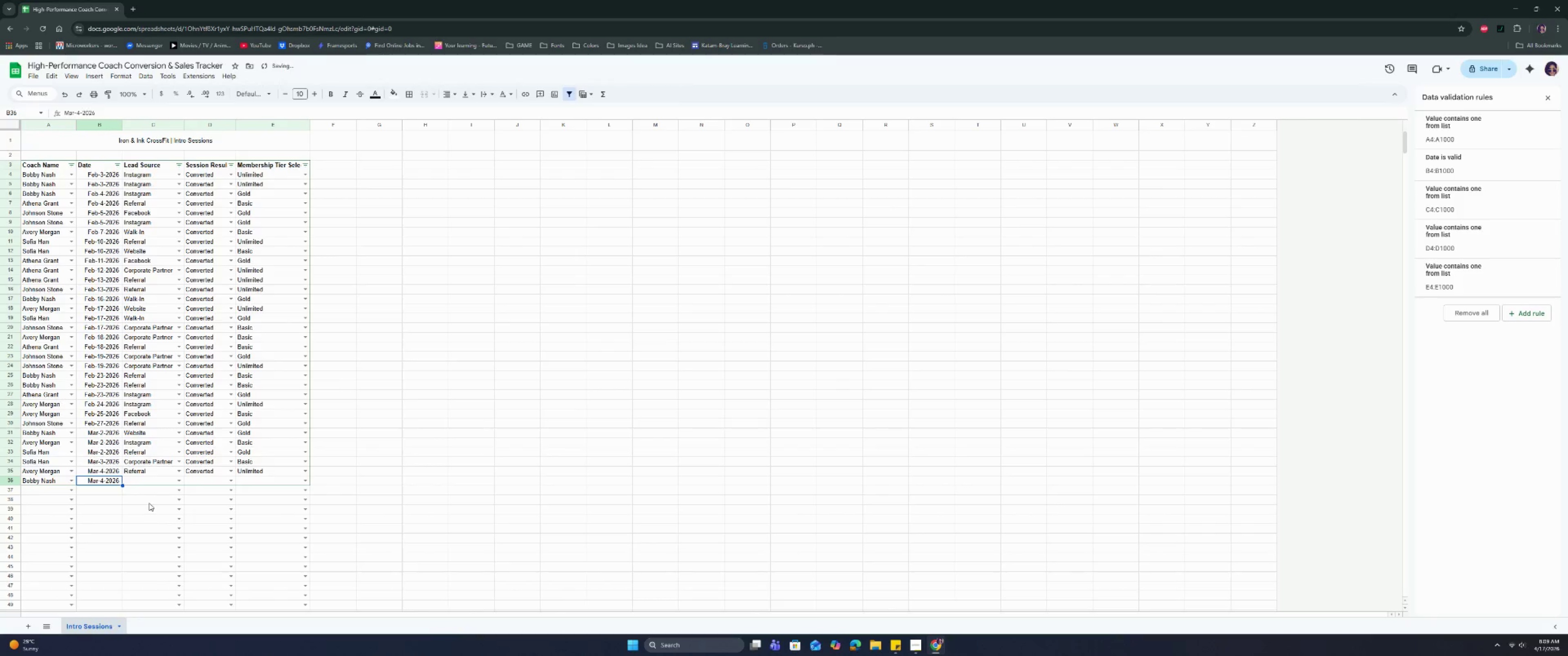 
mouse_move([179, 482])
 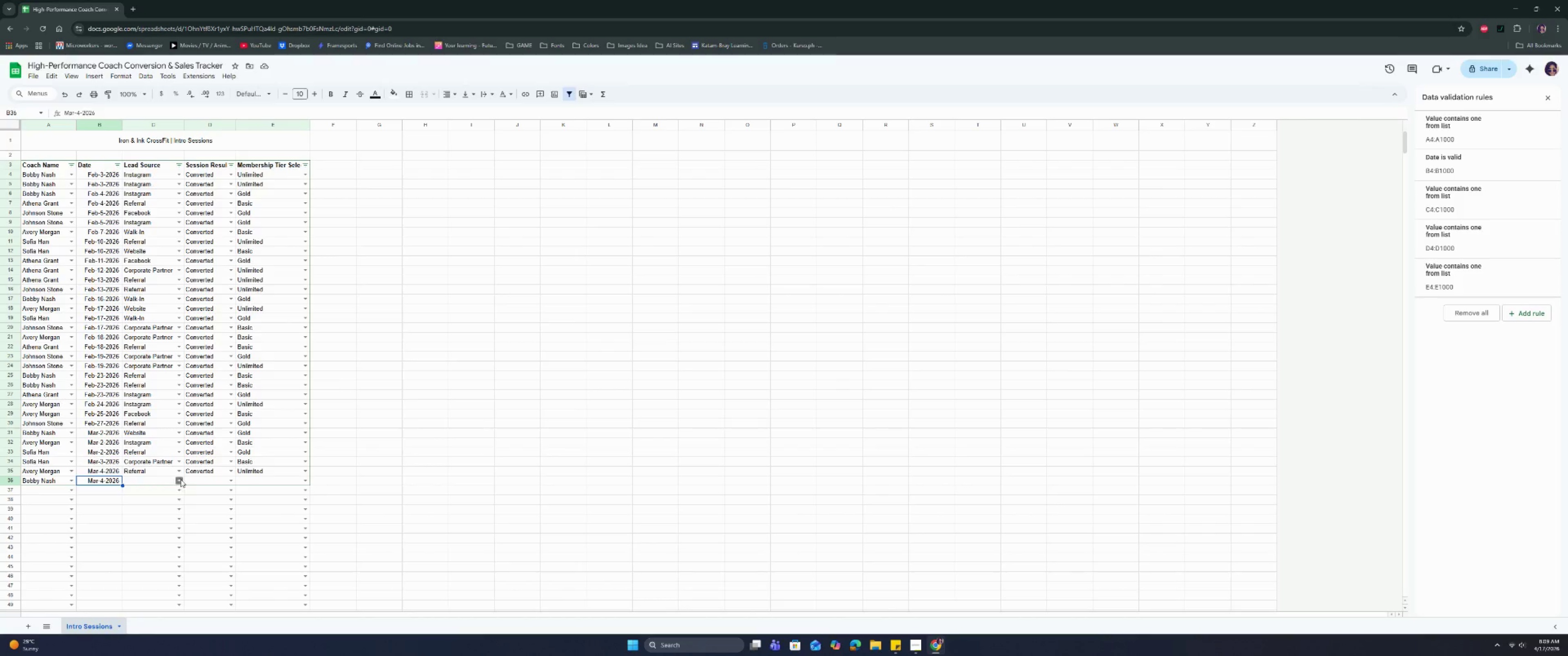 
left_click([181, 479])
 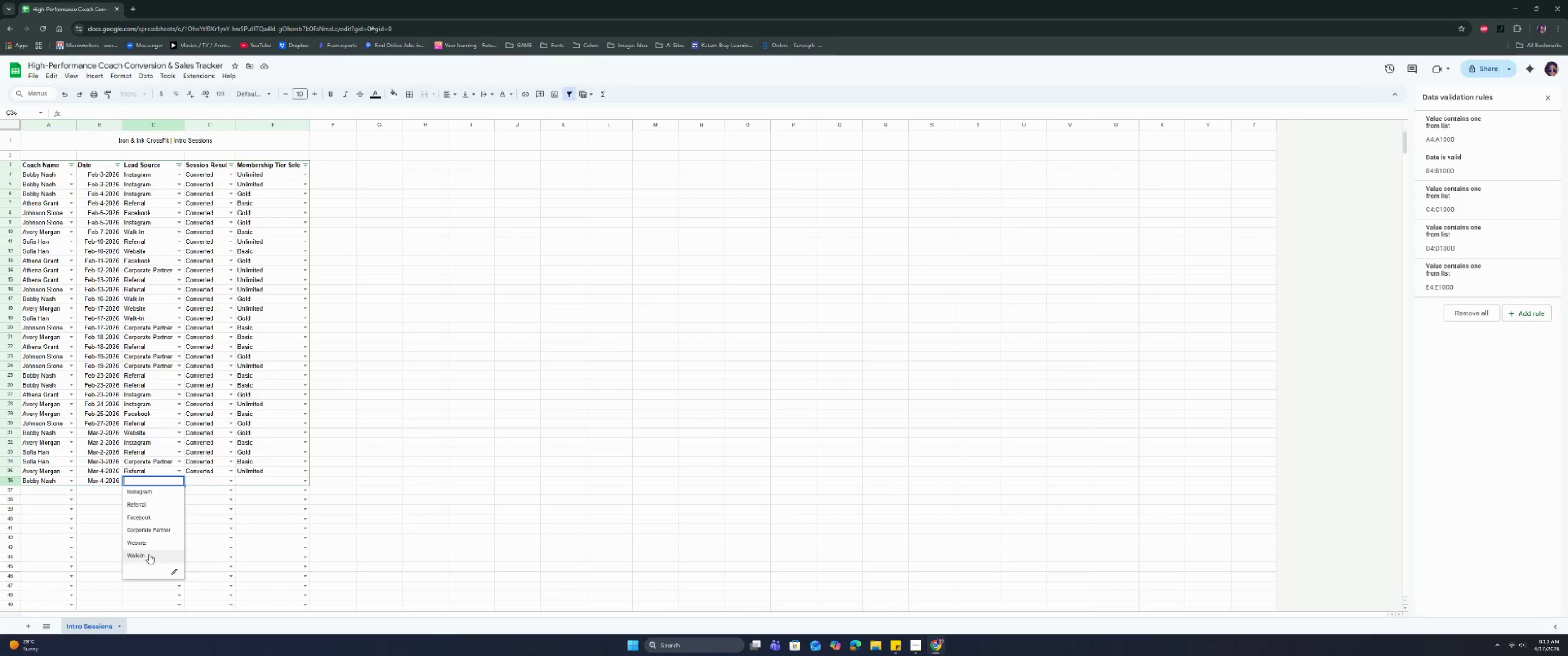 
left_click([146, 544])
 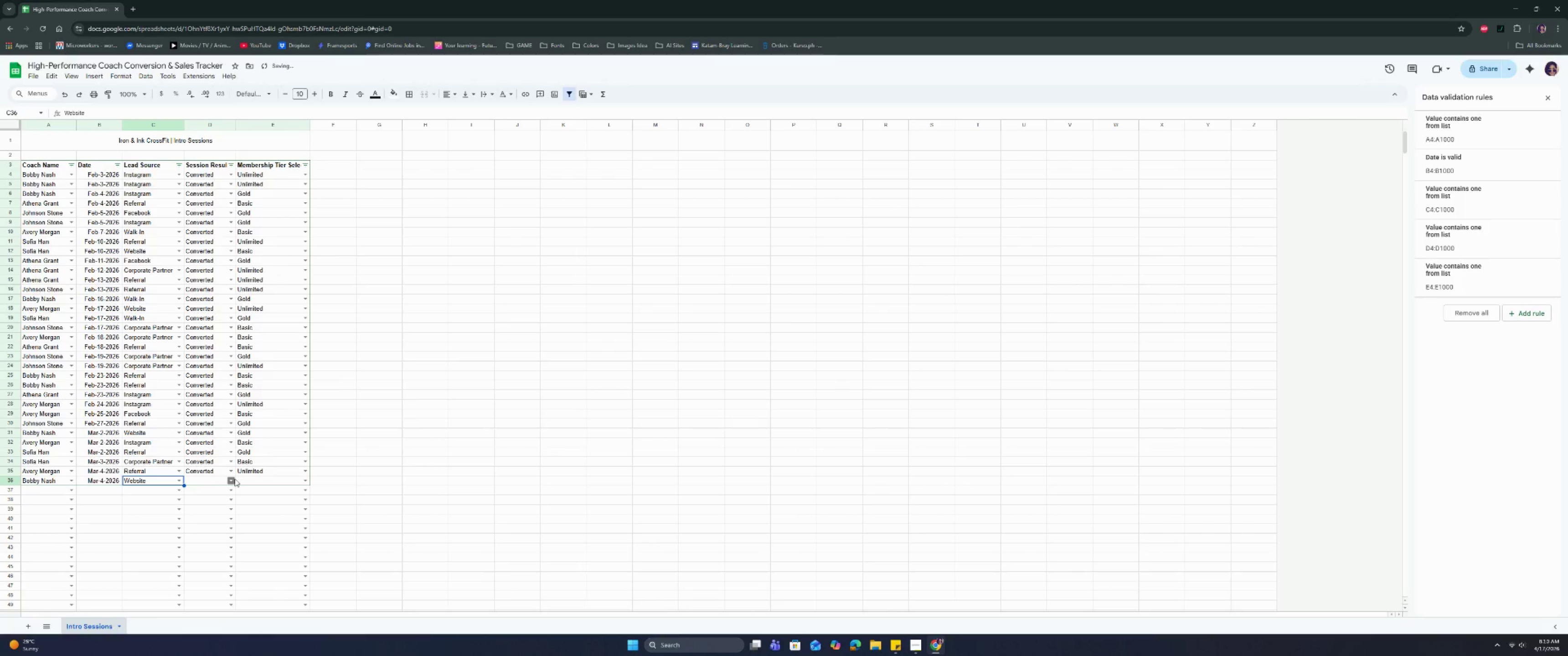 
left_click([235, 479])
 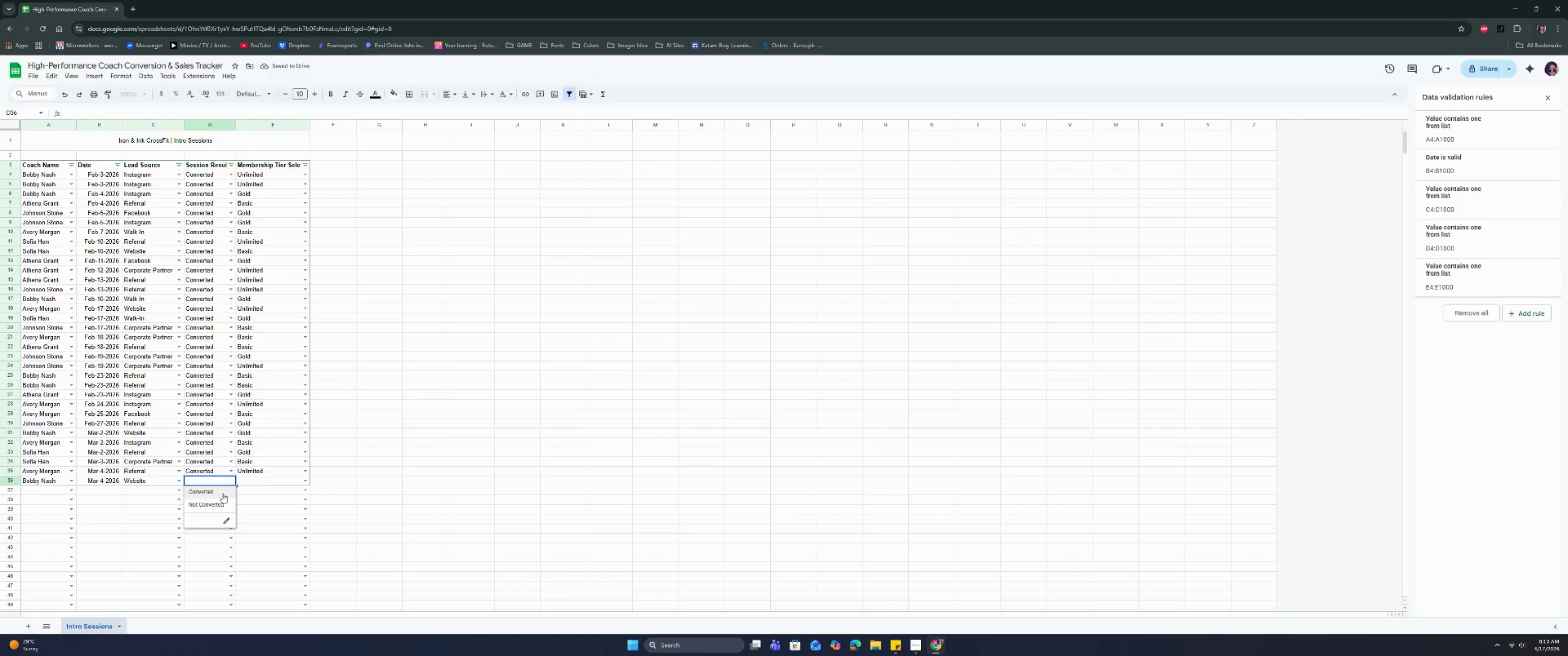 
left_click([222, 493])
 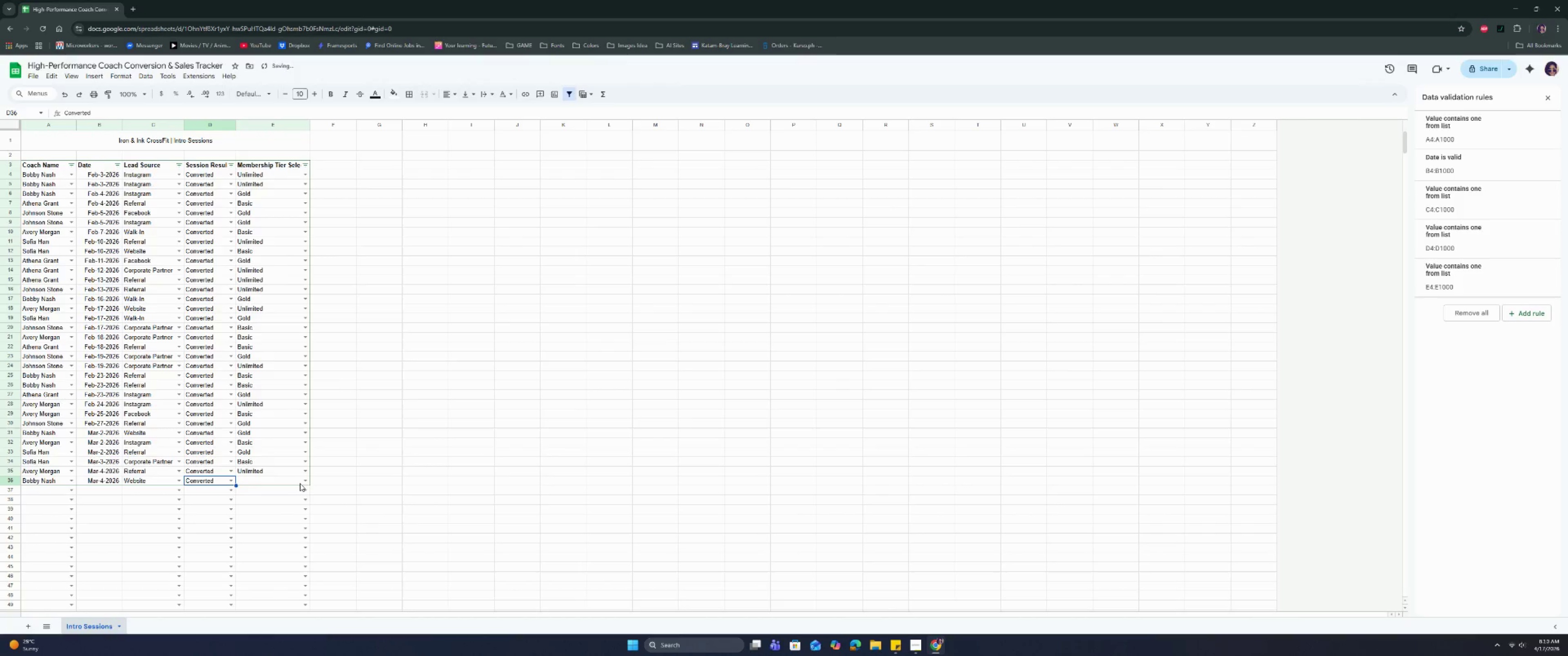 
left_click([302, 482])
 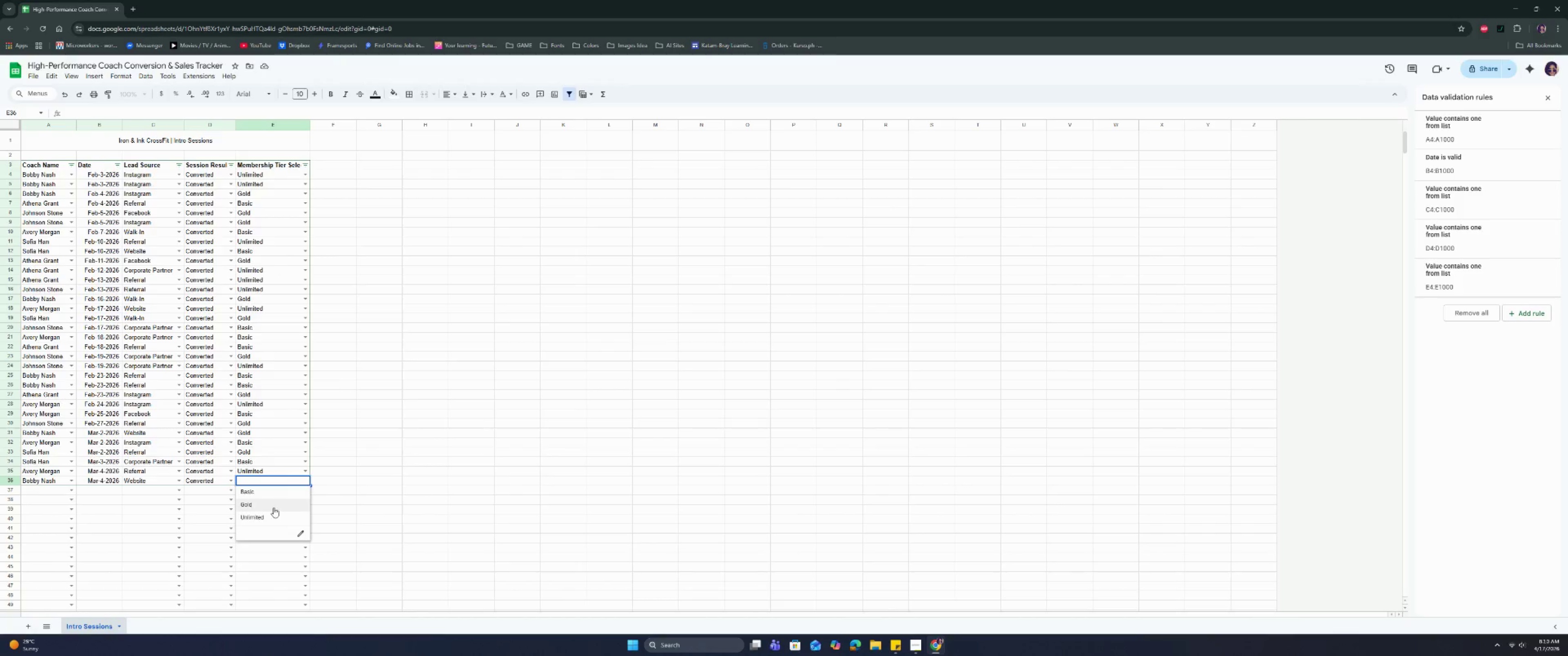 
wait(5.23)
 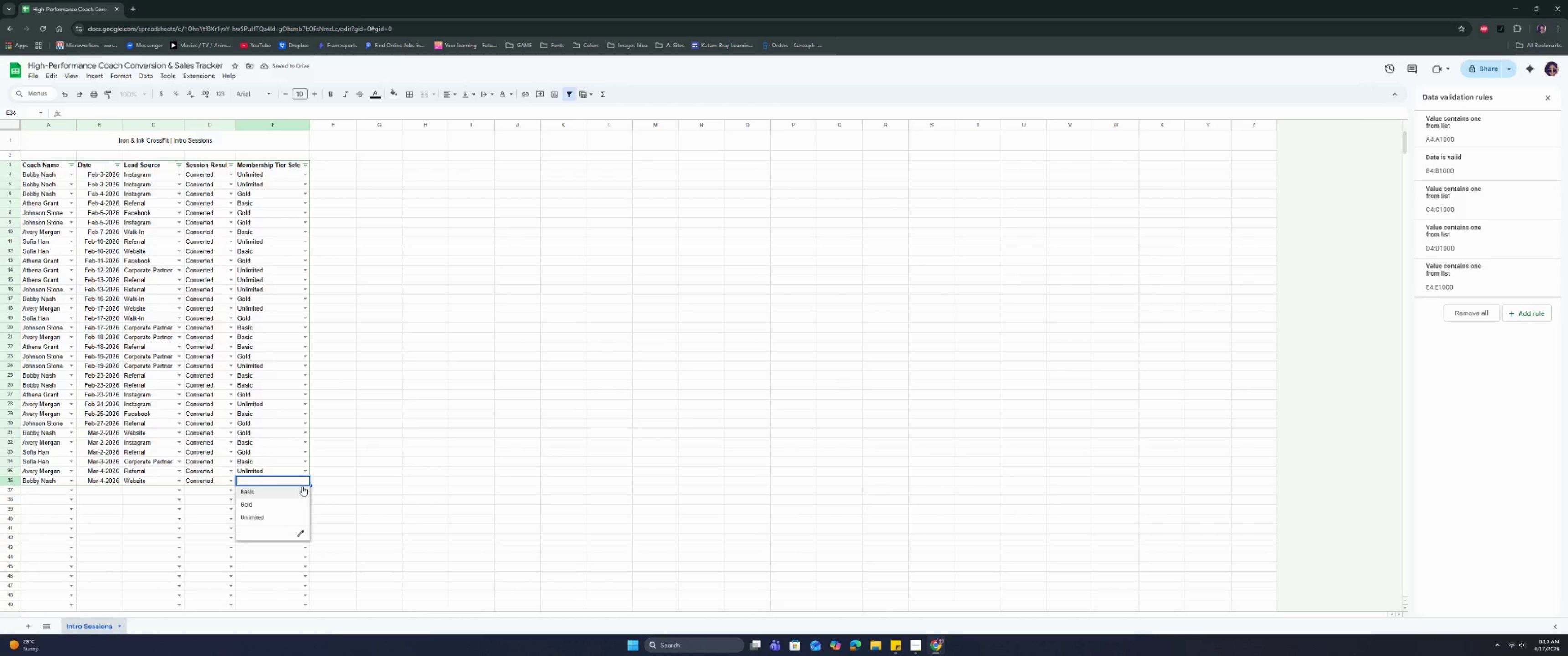 
left_click([276, 493])
 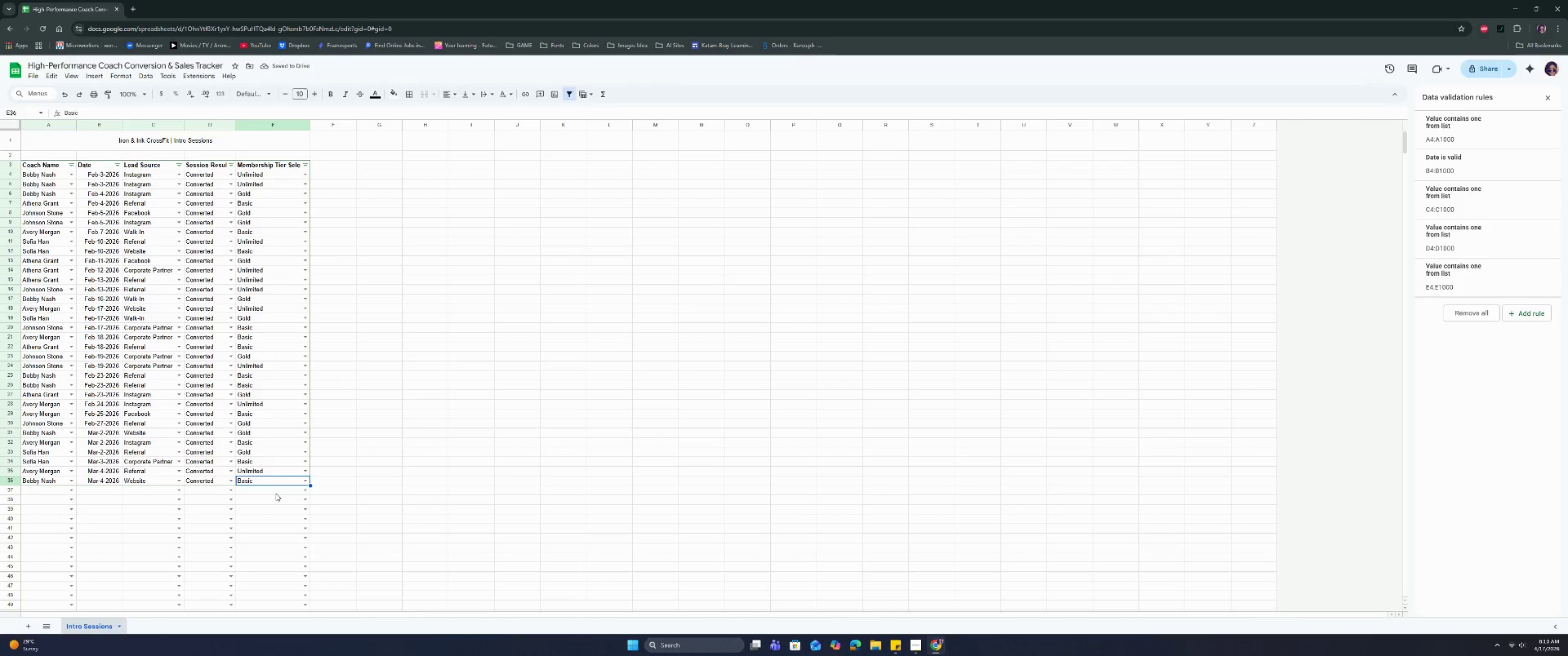 
wait(6.77)
 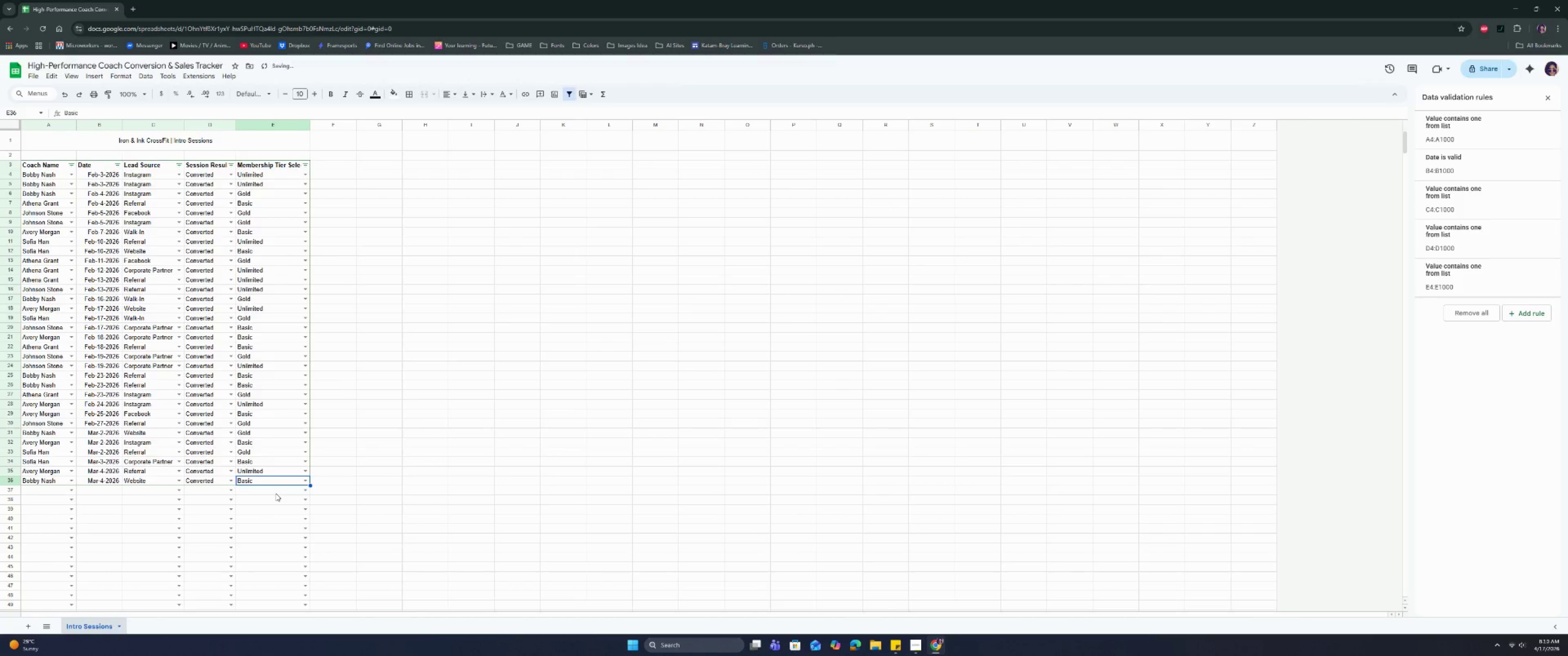 
left_click([70, 495])
 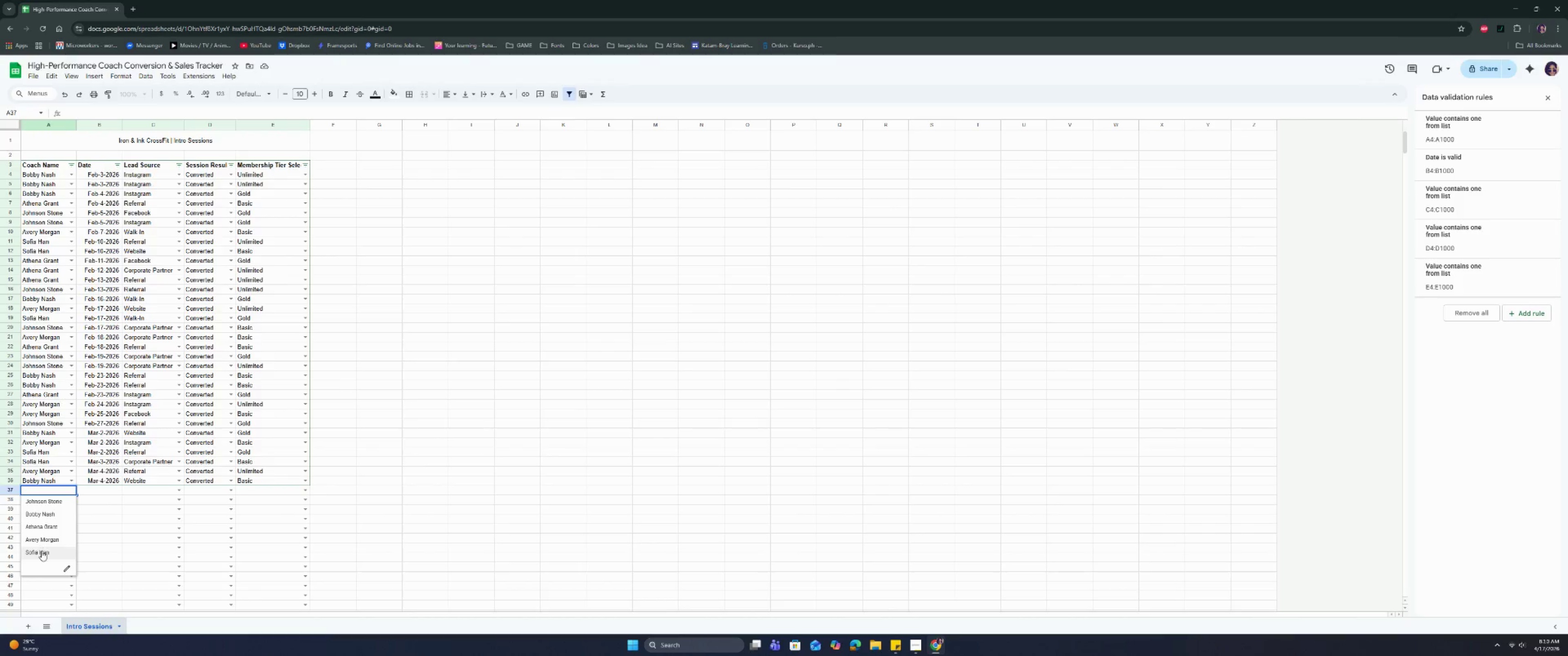 
left_click([41, 552])
 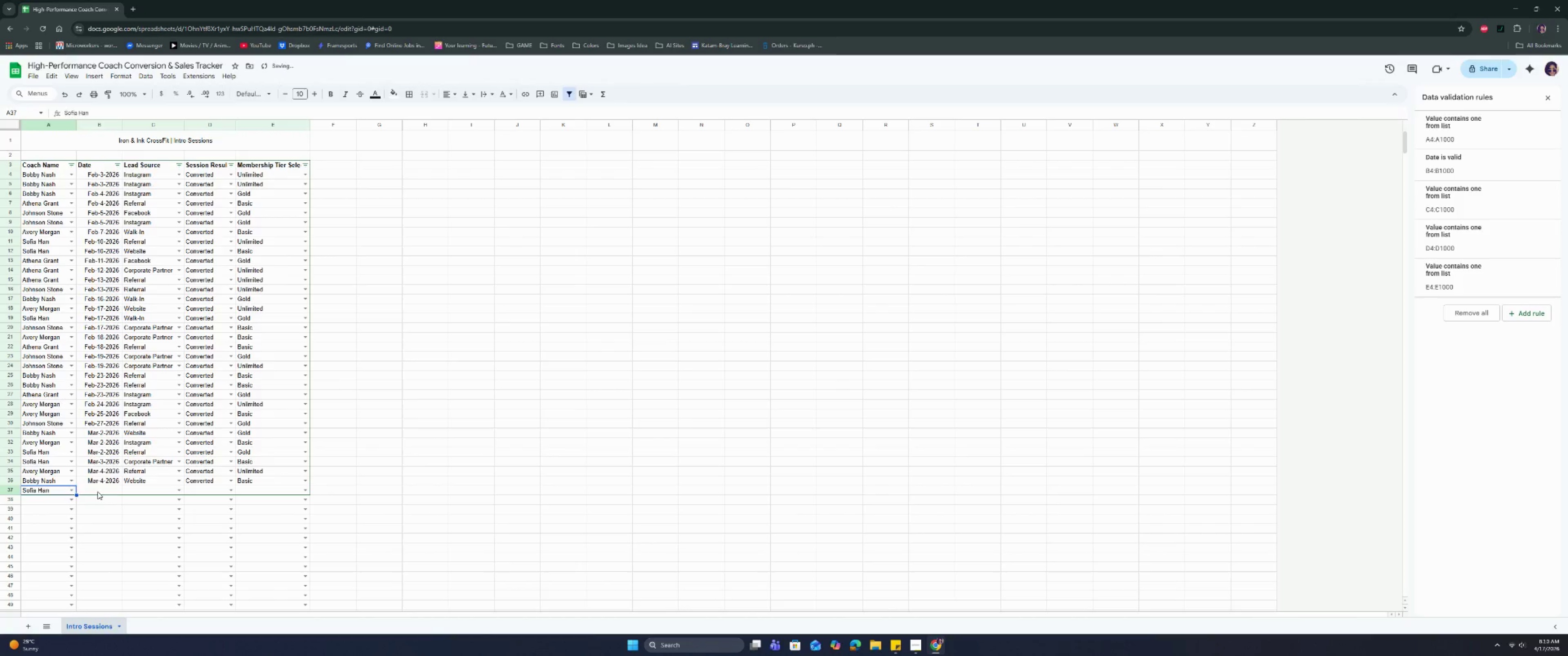 
double_click([98, 492])
 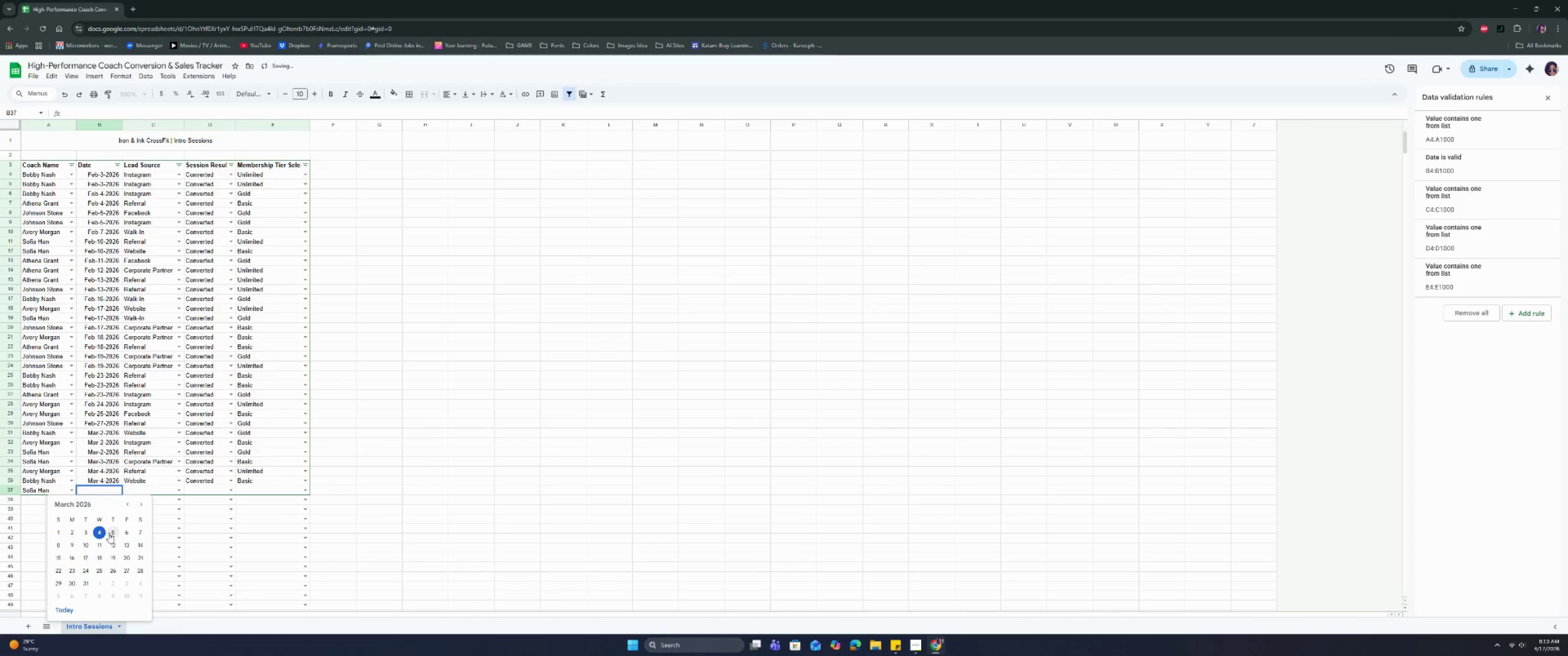 
left_click([112, 536])
 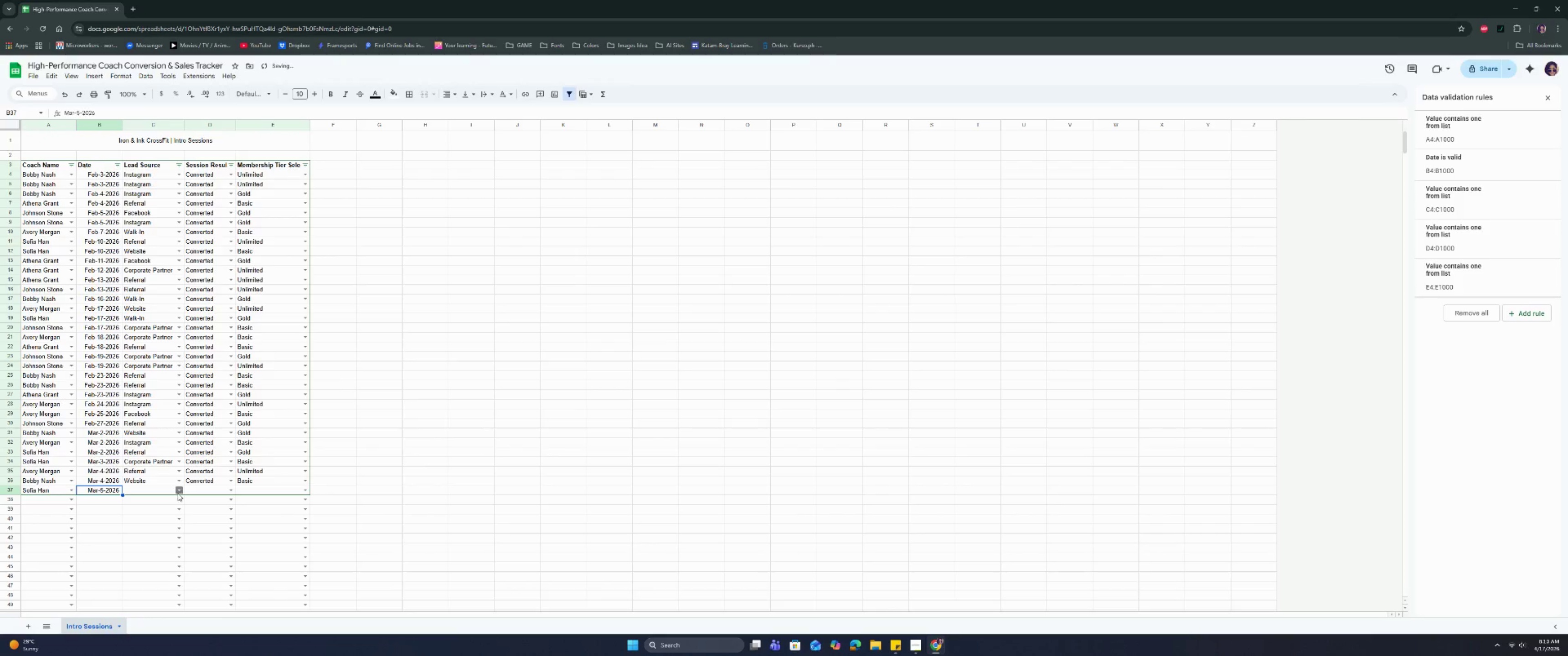 
left_click([181, 493])
 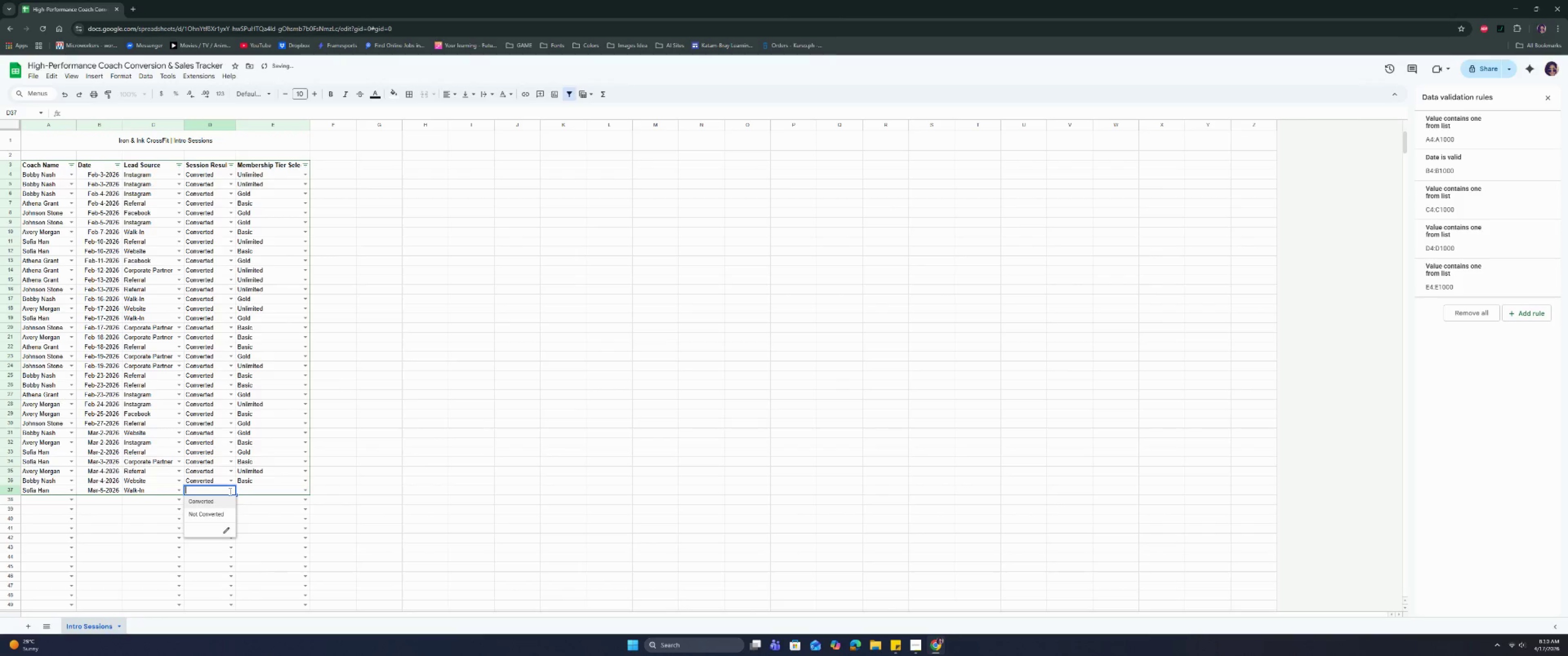 
left_click([219, 505])
 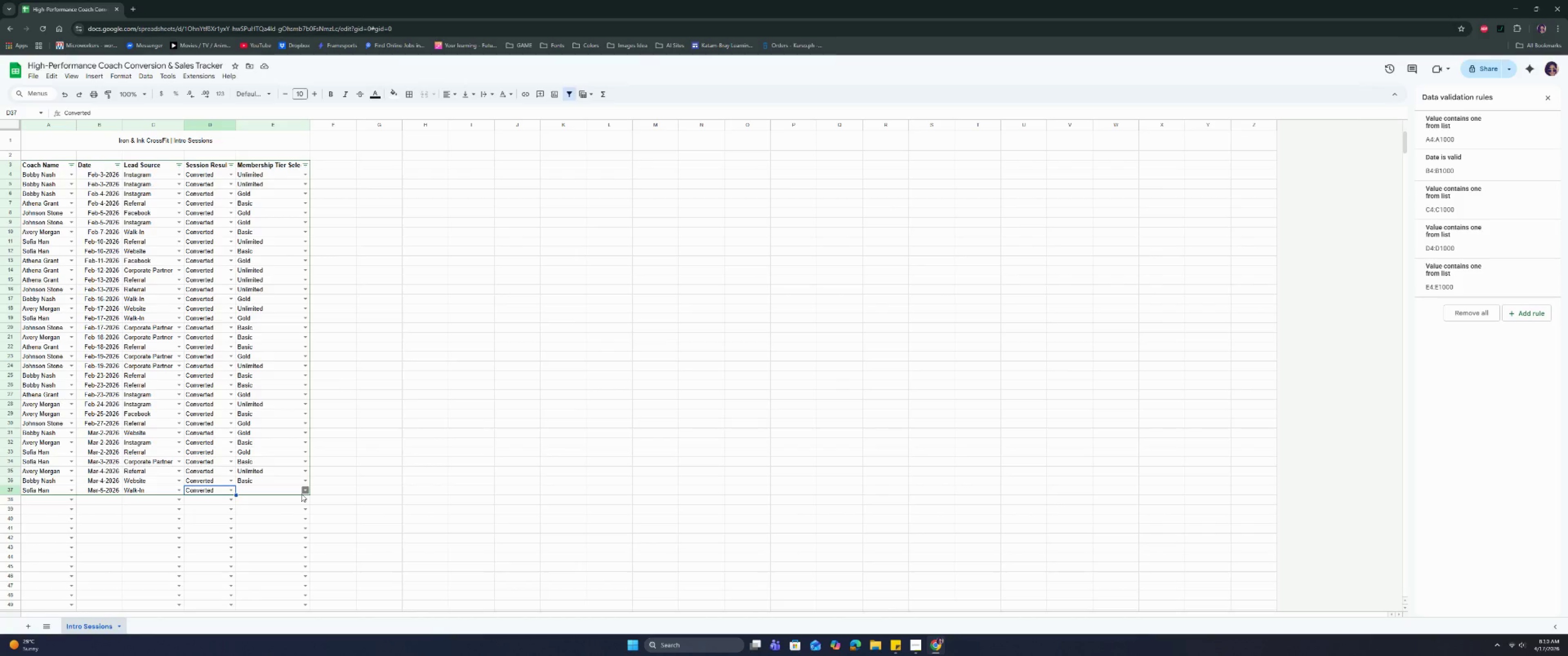 
wait(12.17)
 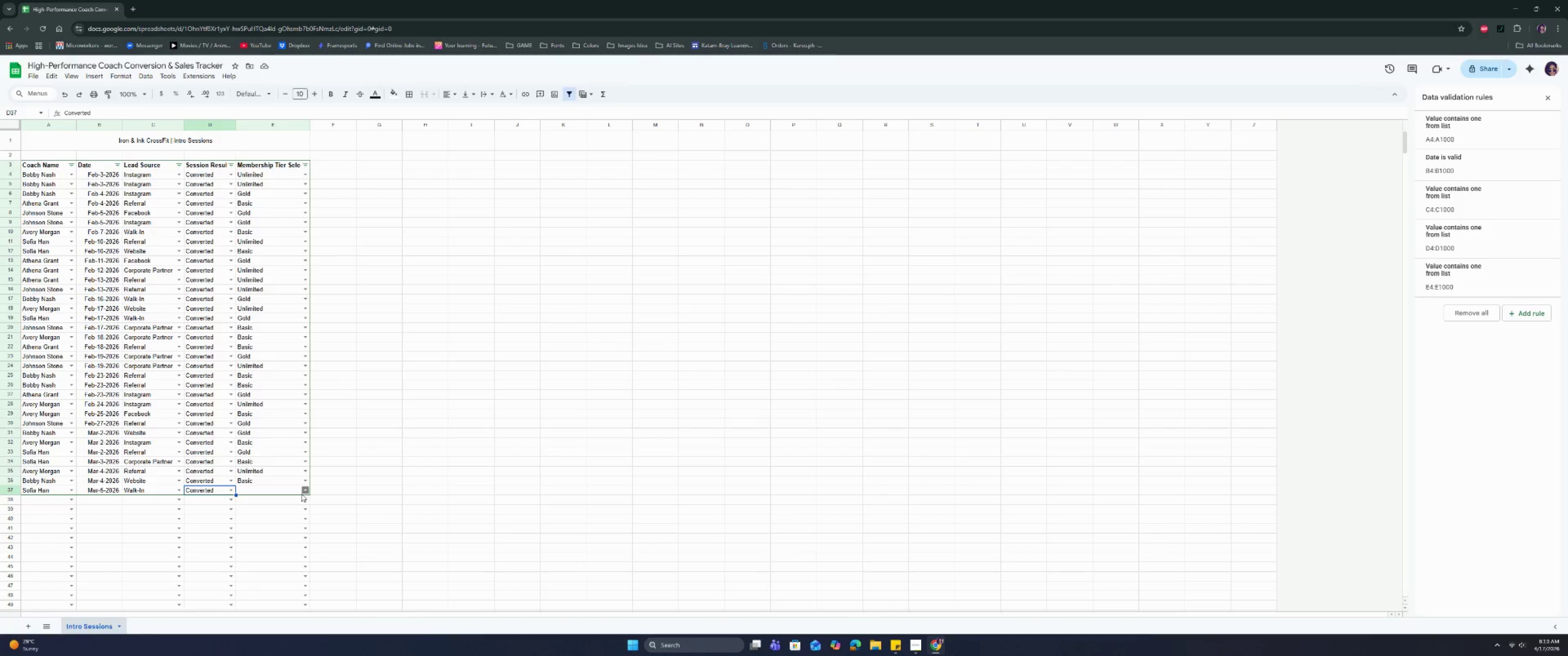 
left_click_drag(start_coordinate=[52, 178], to_coordinate=[48, 490])